 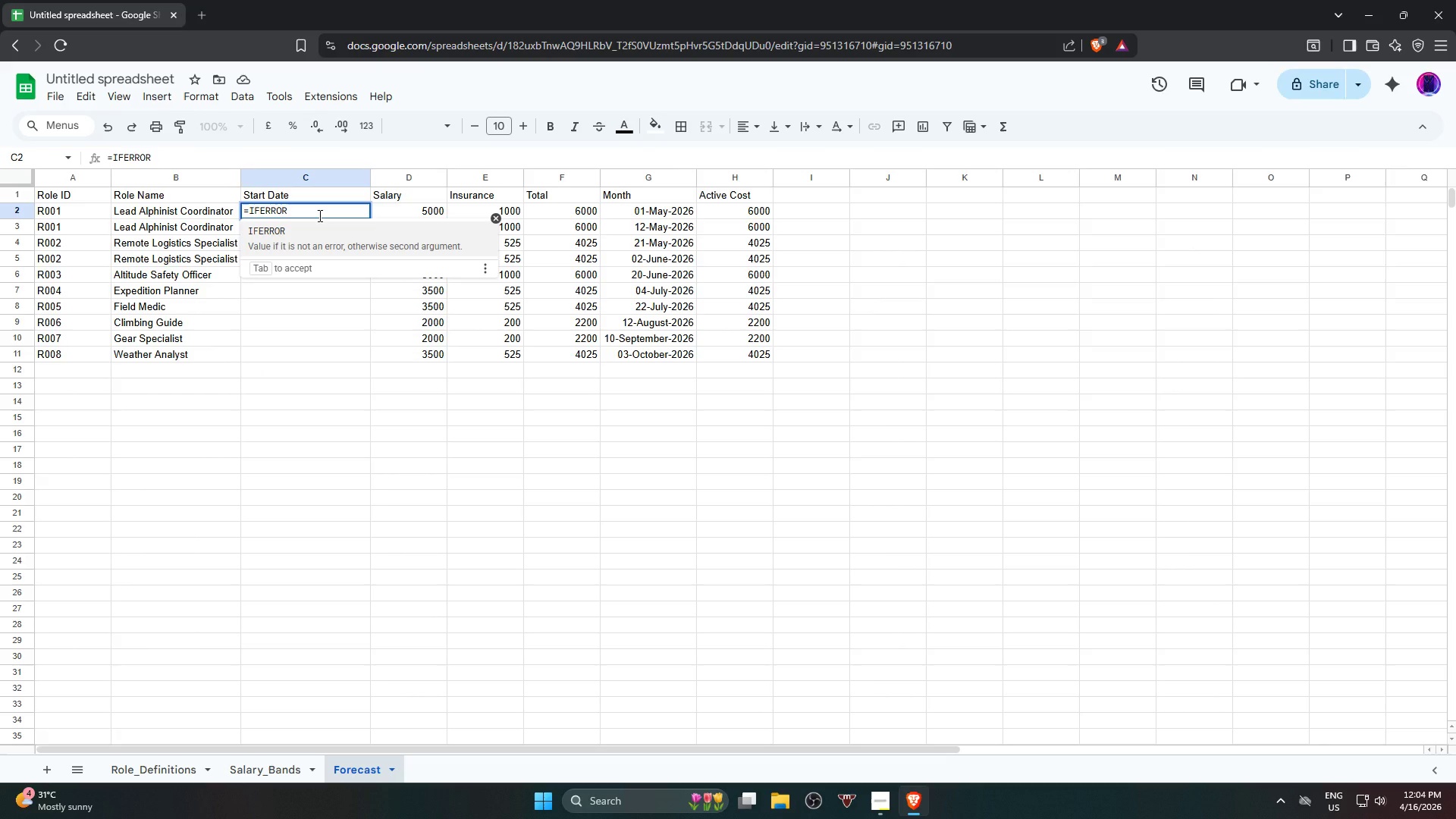 
type((VLOOKUP()
 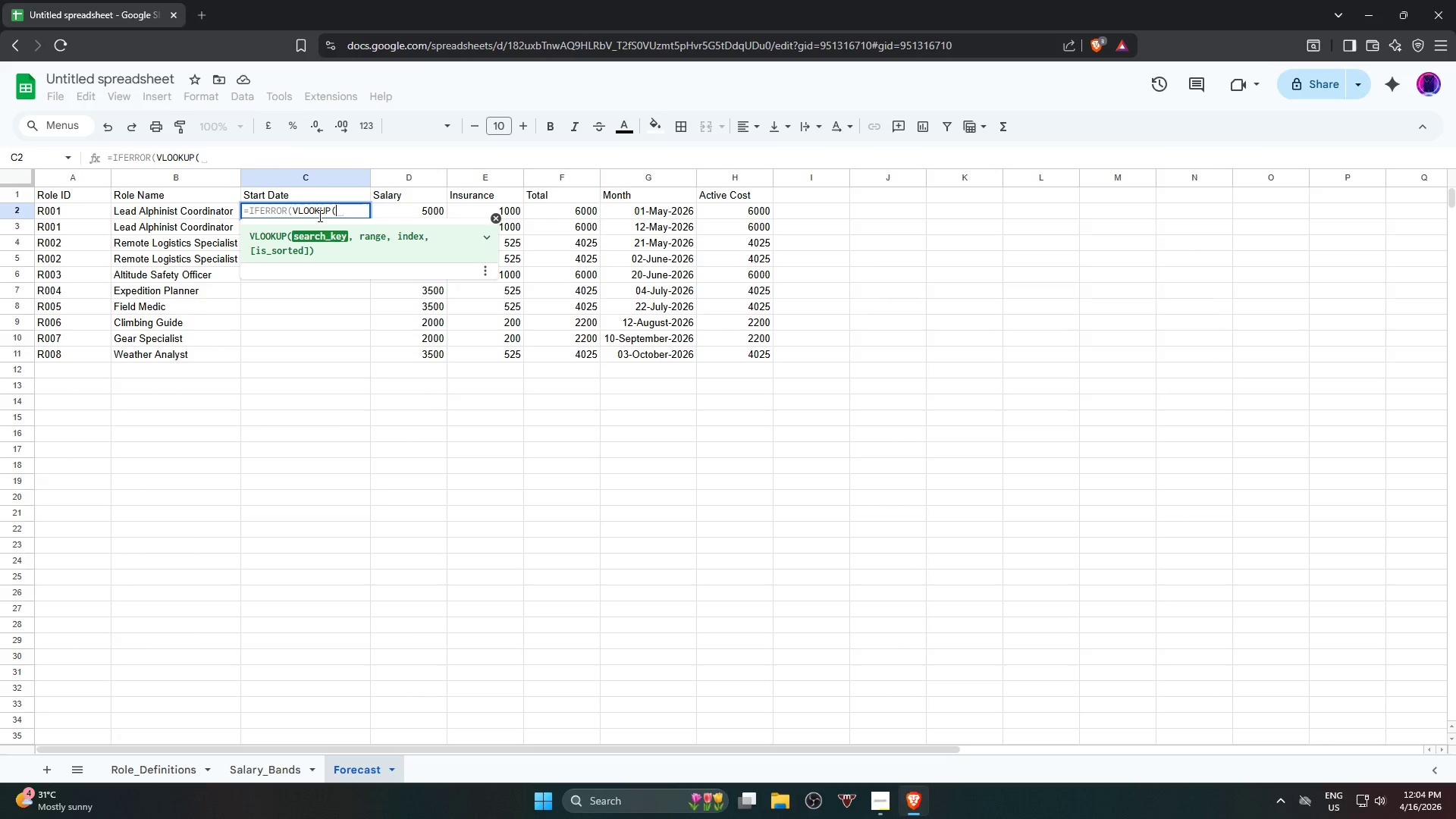 
left_click([97, 216])
 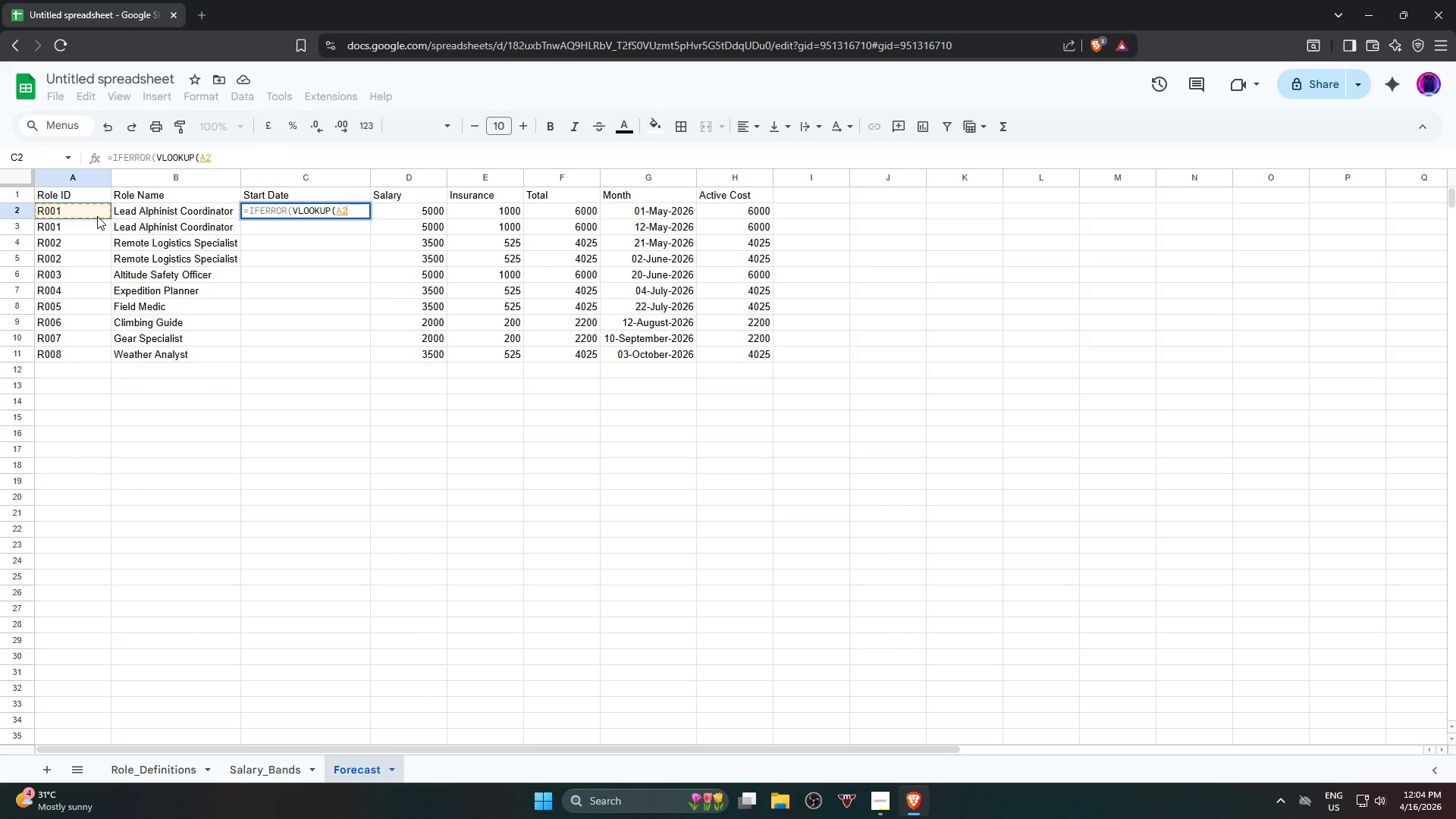 
key(Comma)
 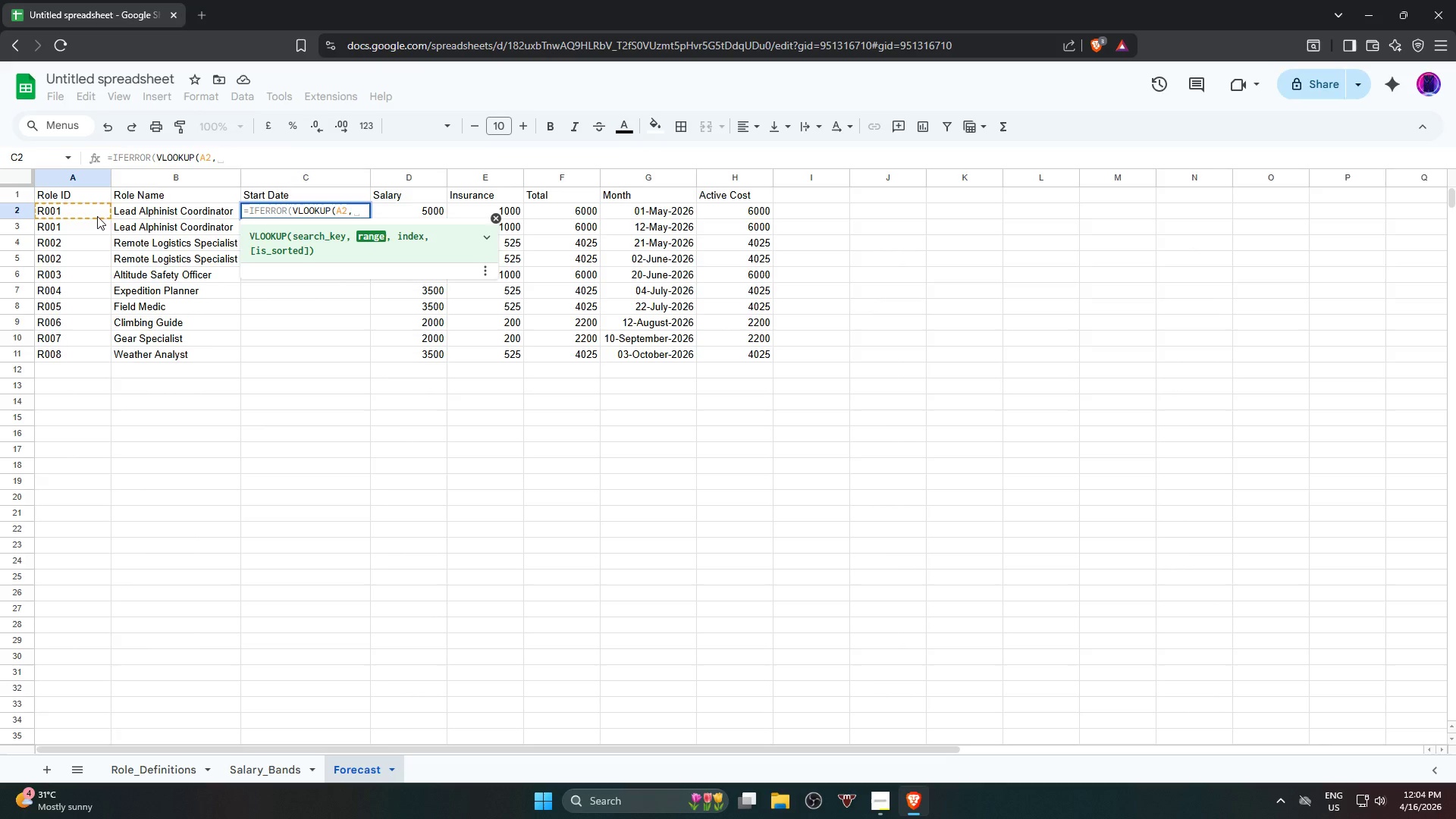 
wait(8.16)
 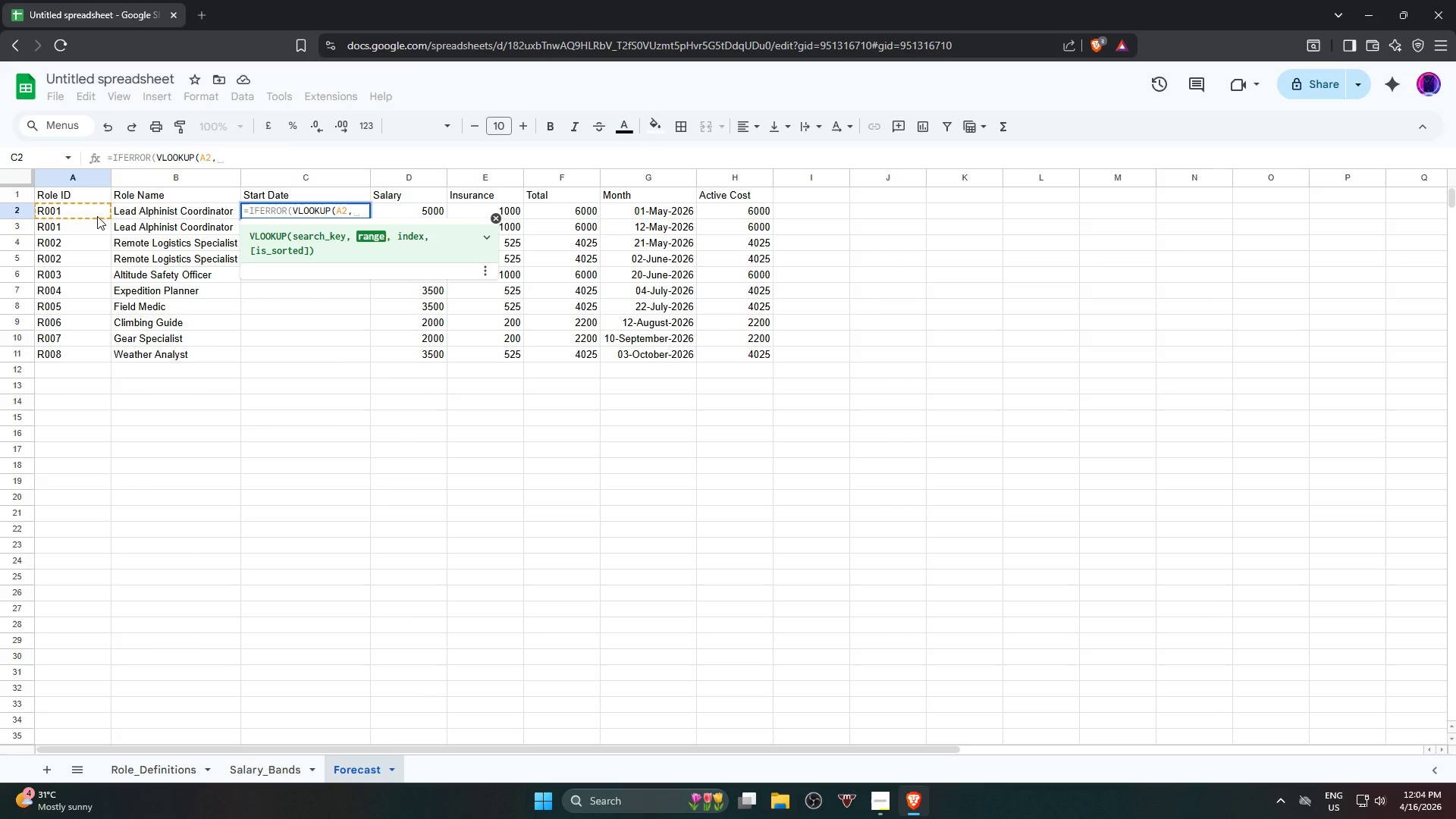 
left_click([144, 775])
 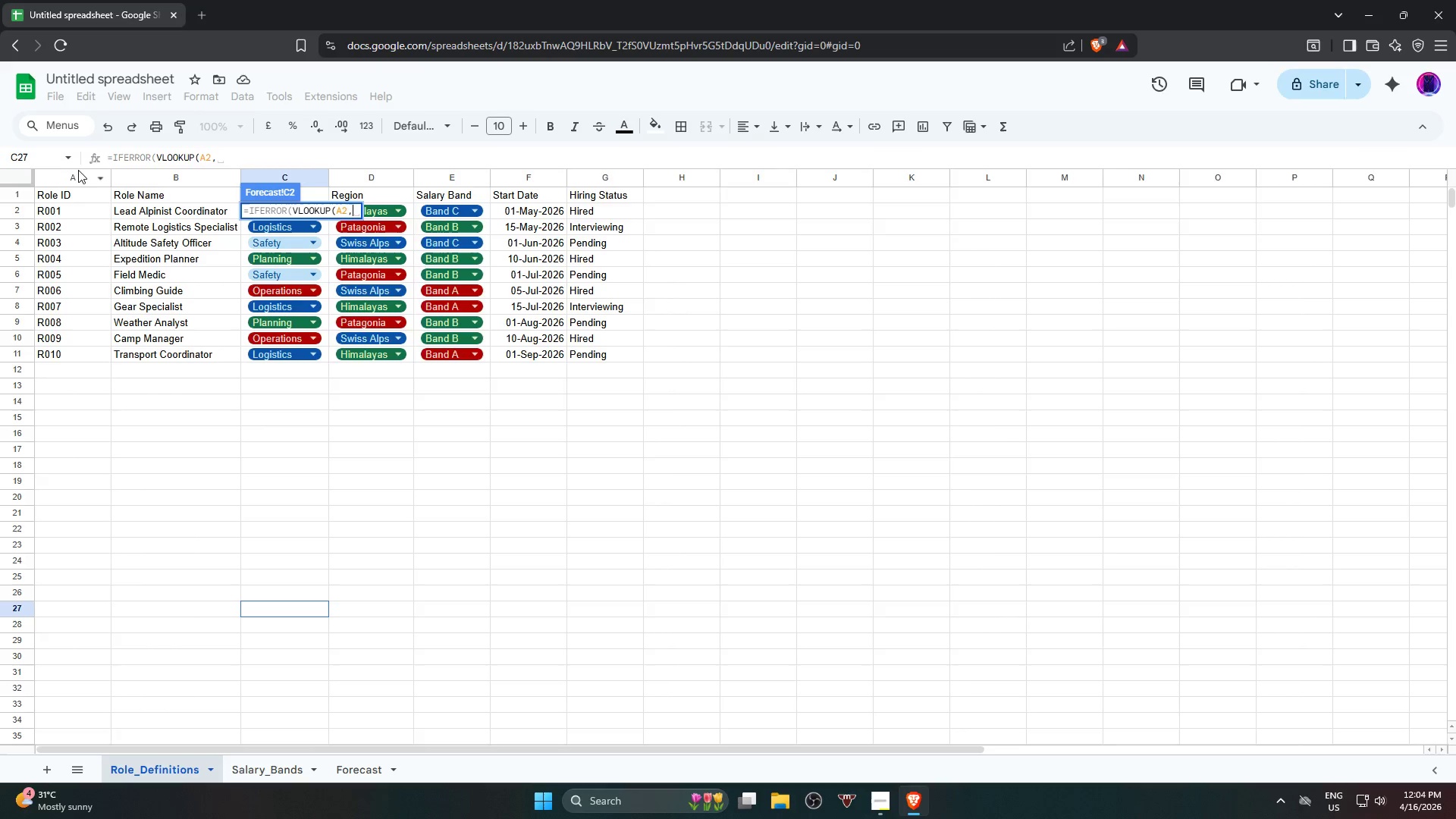 
left_click_drag(start_coordinate=[79, 177], to_coordinate=[524, 173])
 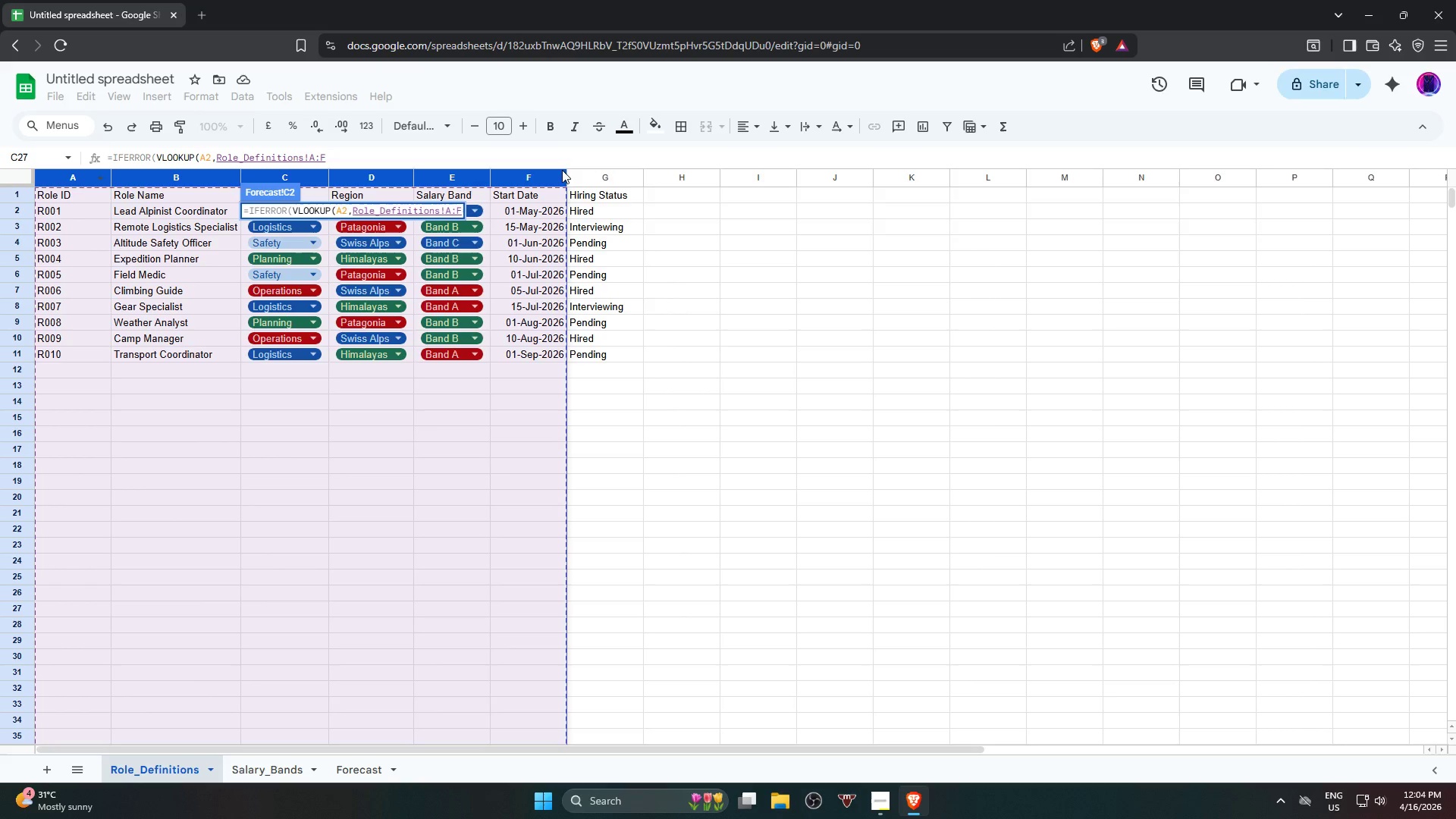 
type(,6,FAS)
key(Backspace)
type(LSE)
 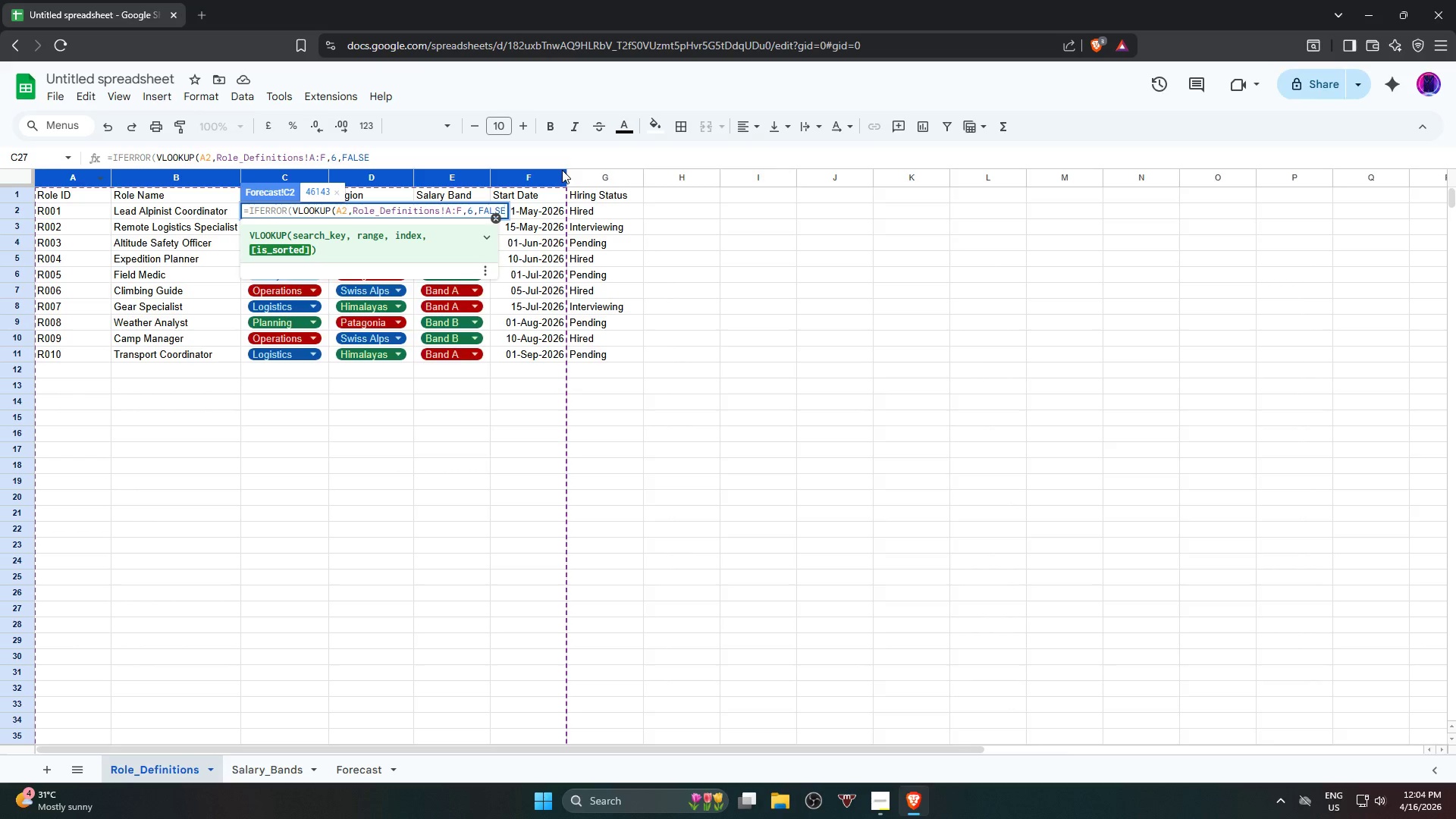 
wait(5.25)
 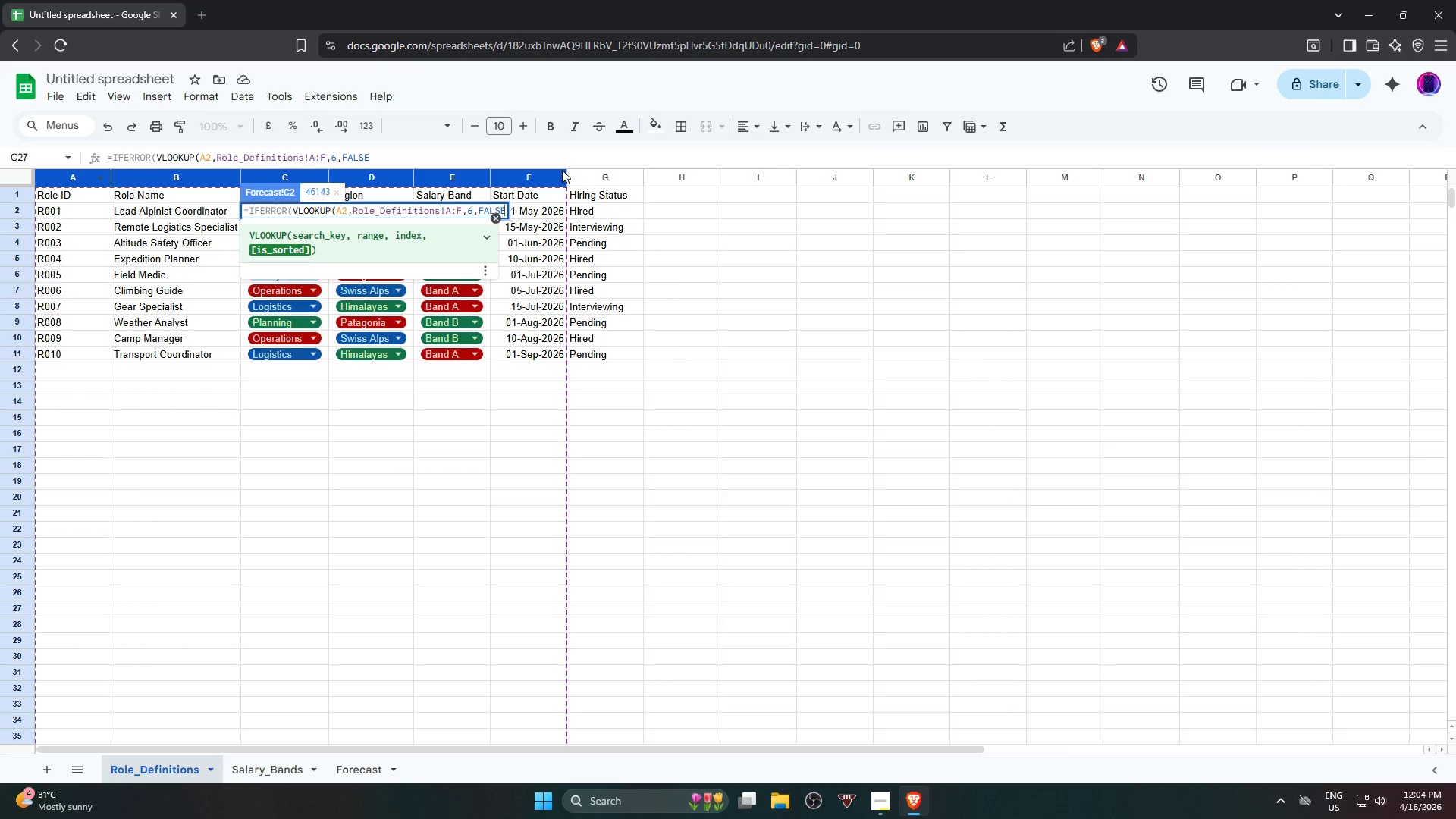 
key(Shift+0)
 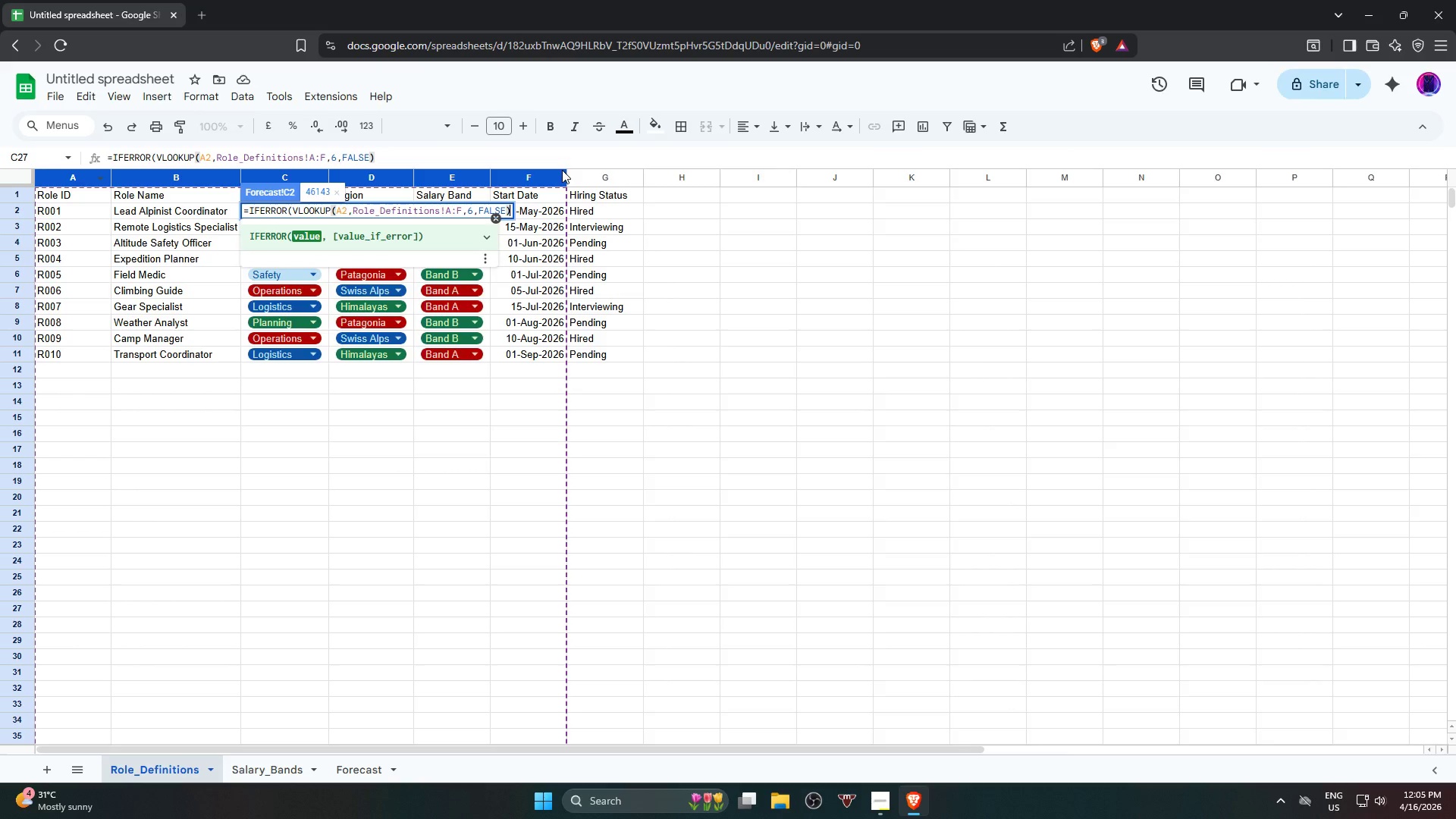 
key(Comma)
 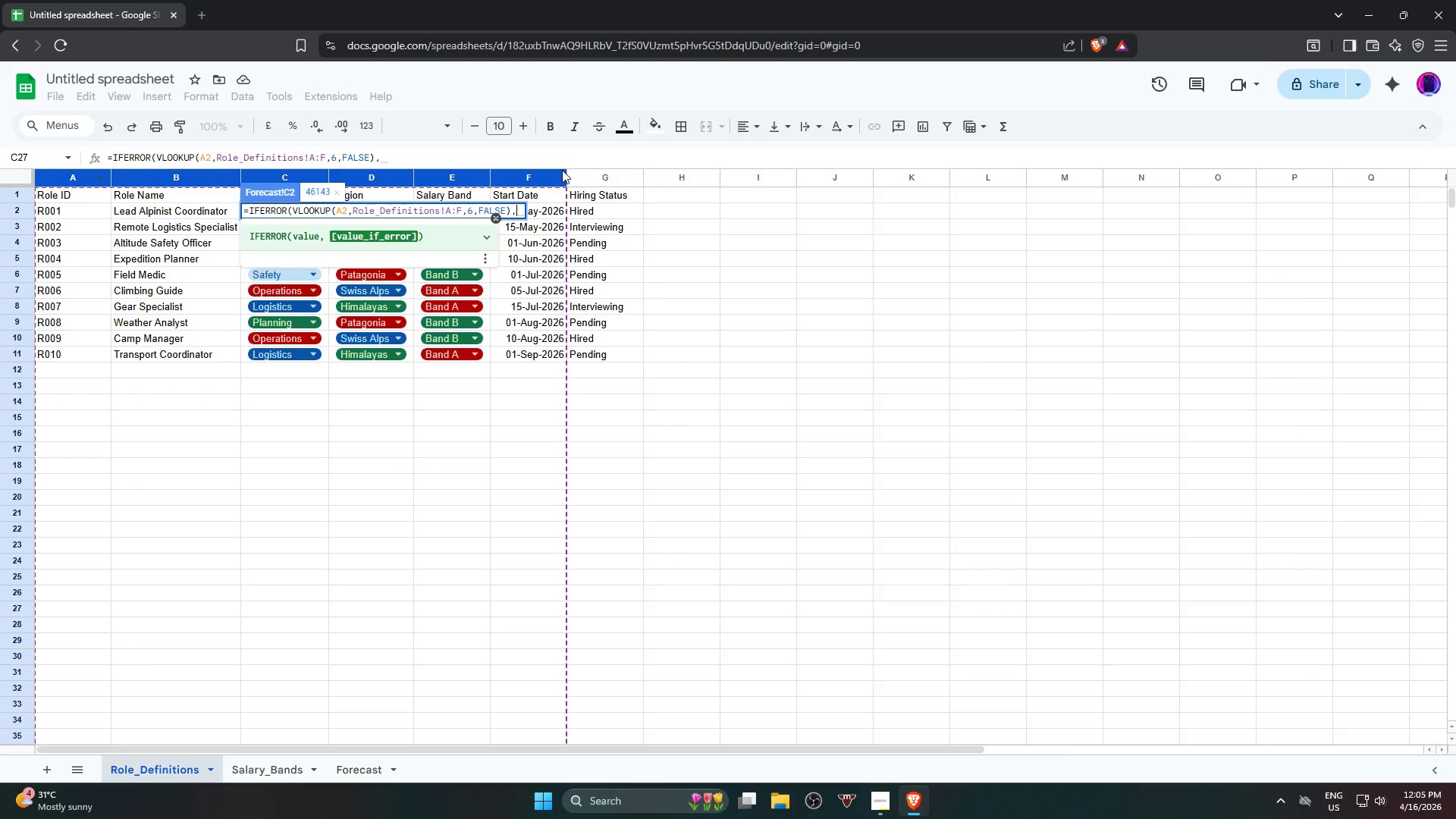 
key(Shift+Quote)
 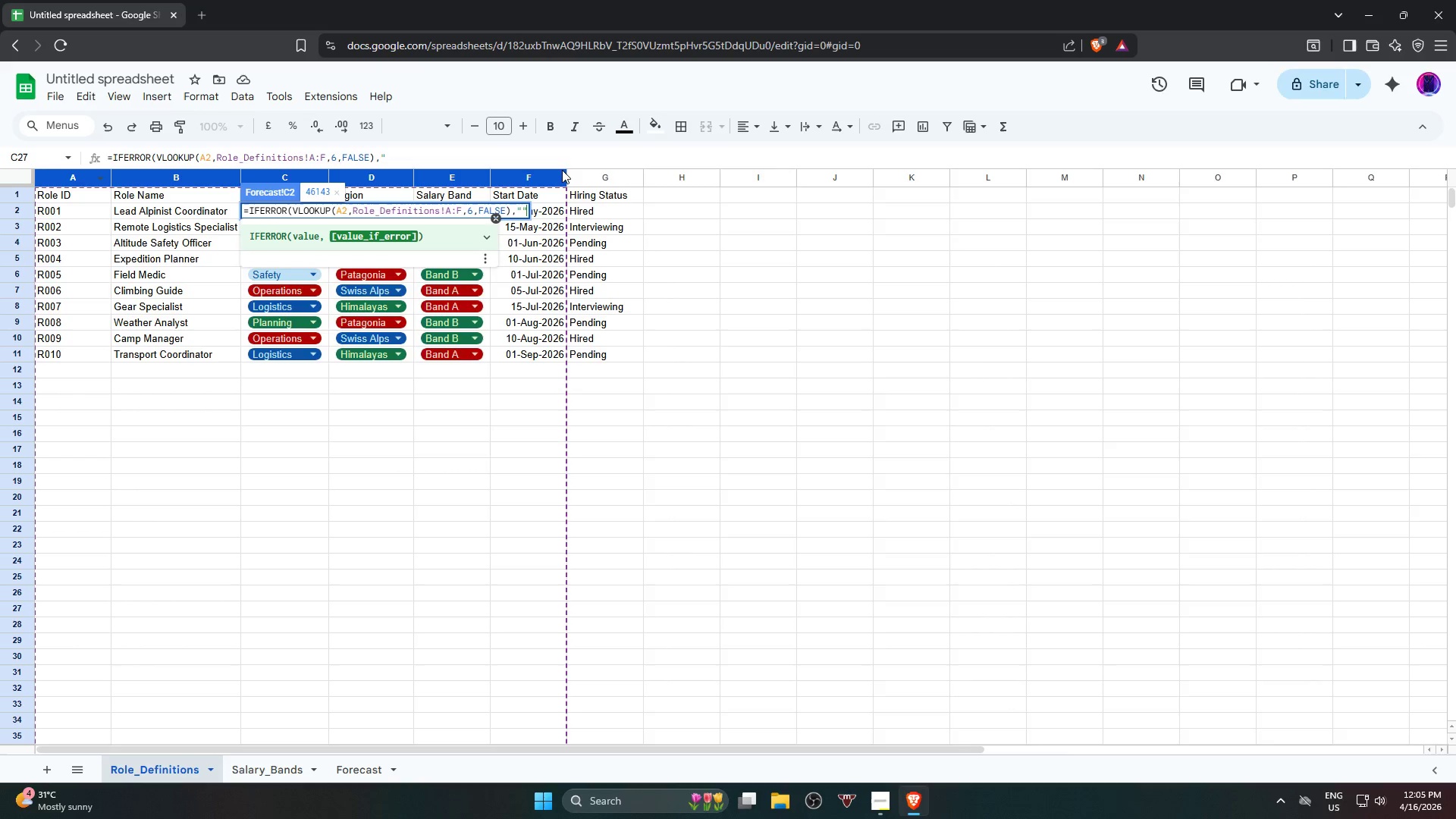 
key(Shift+Quote)
 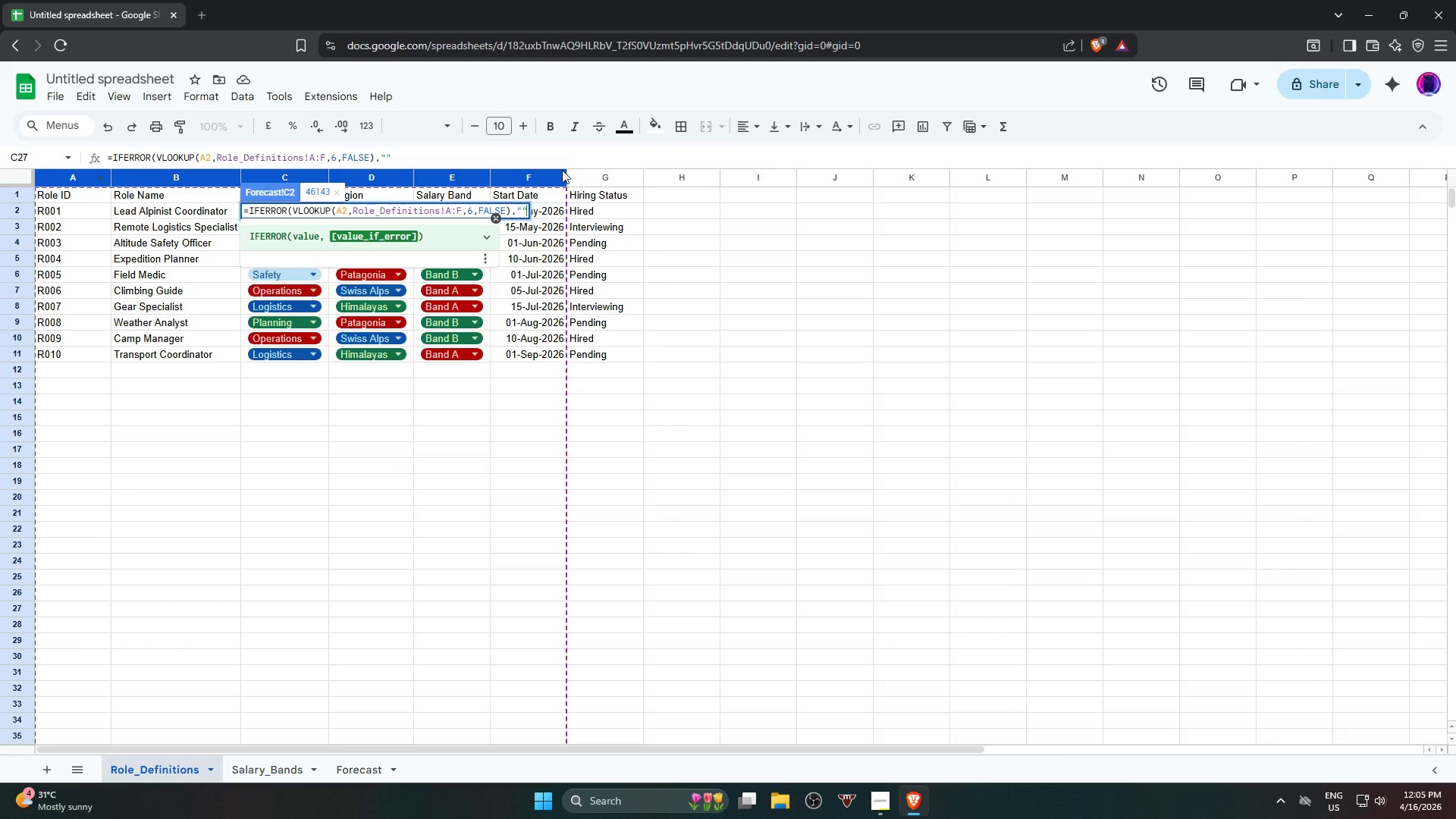 
key(Shift+0)
 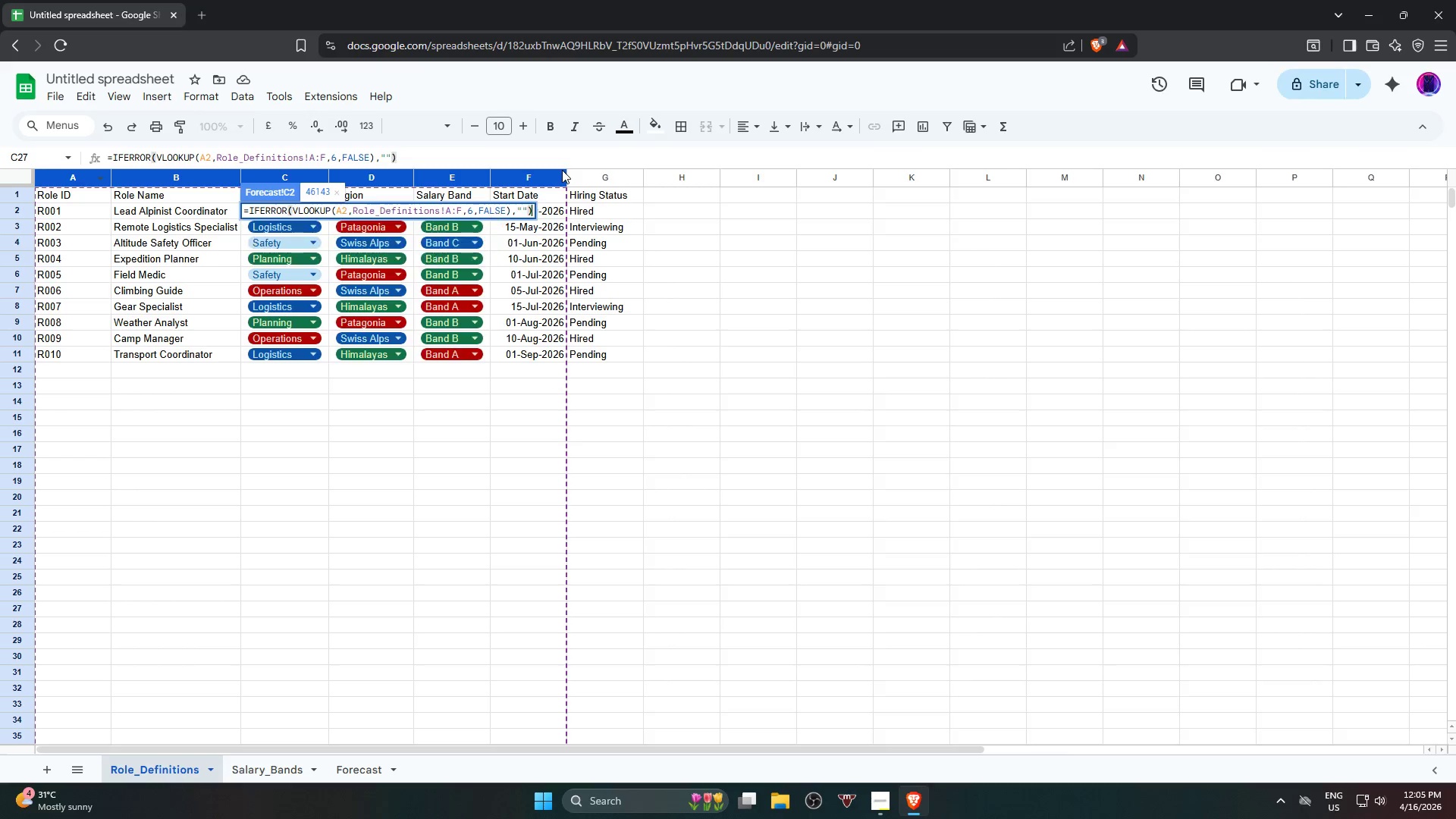 
key(Shift+ShiftRight)
 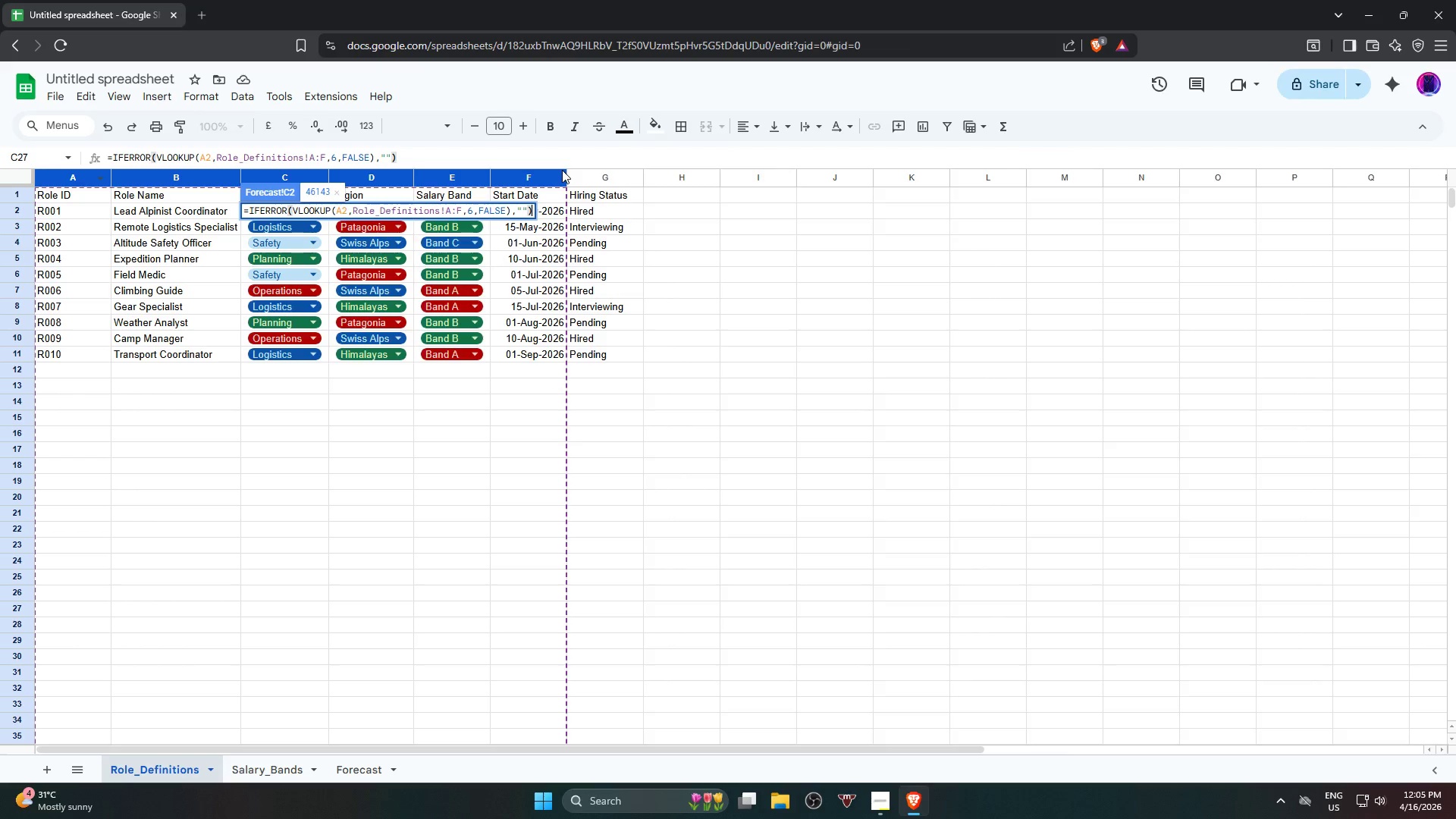 
key(Enter)
 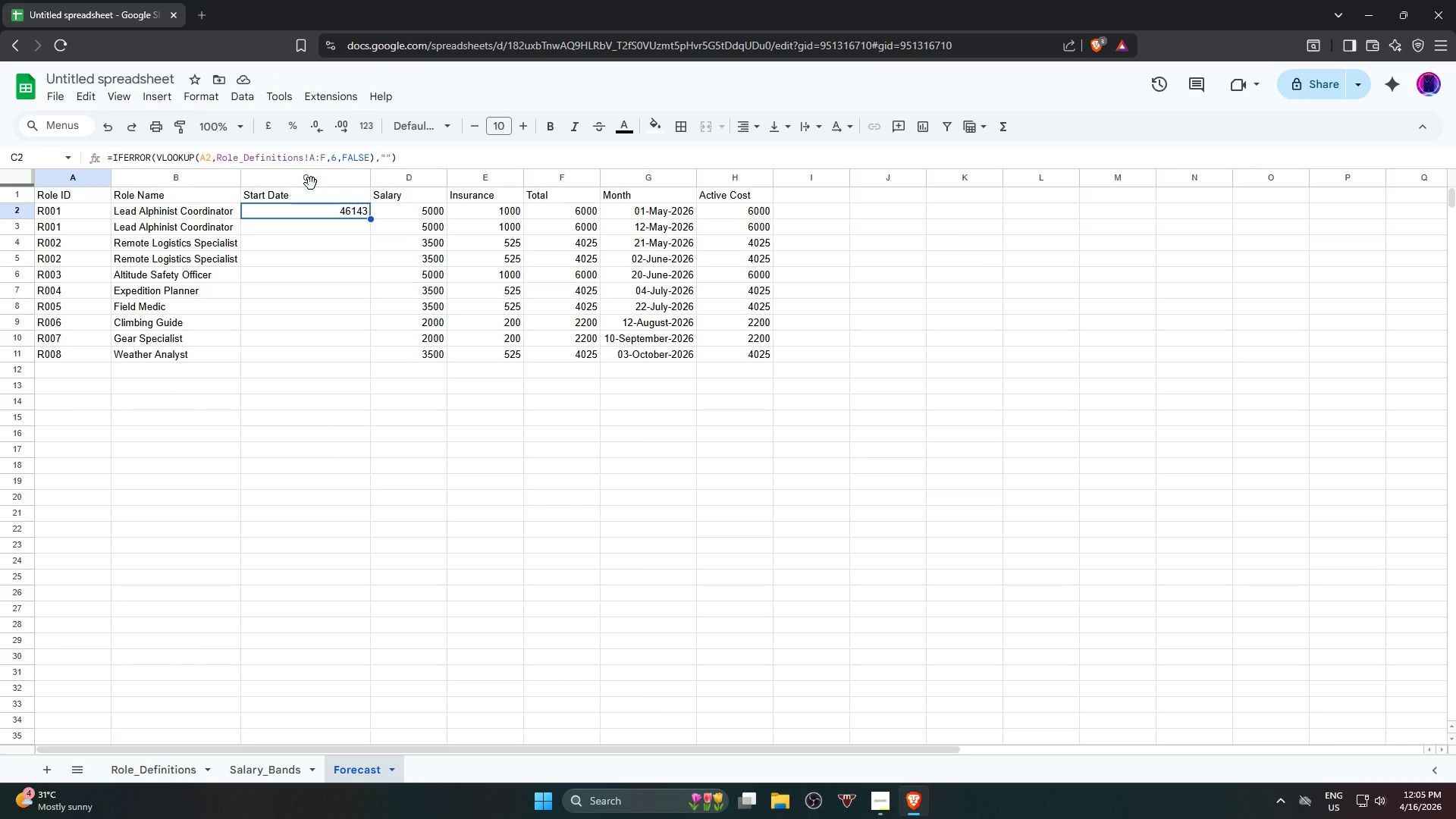 
wait(12.8)
 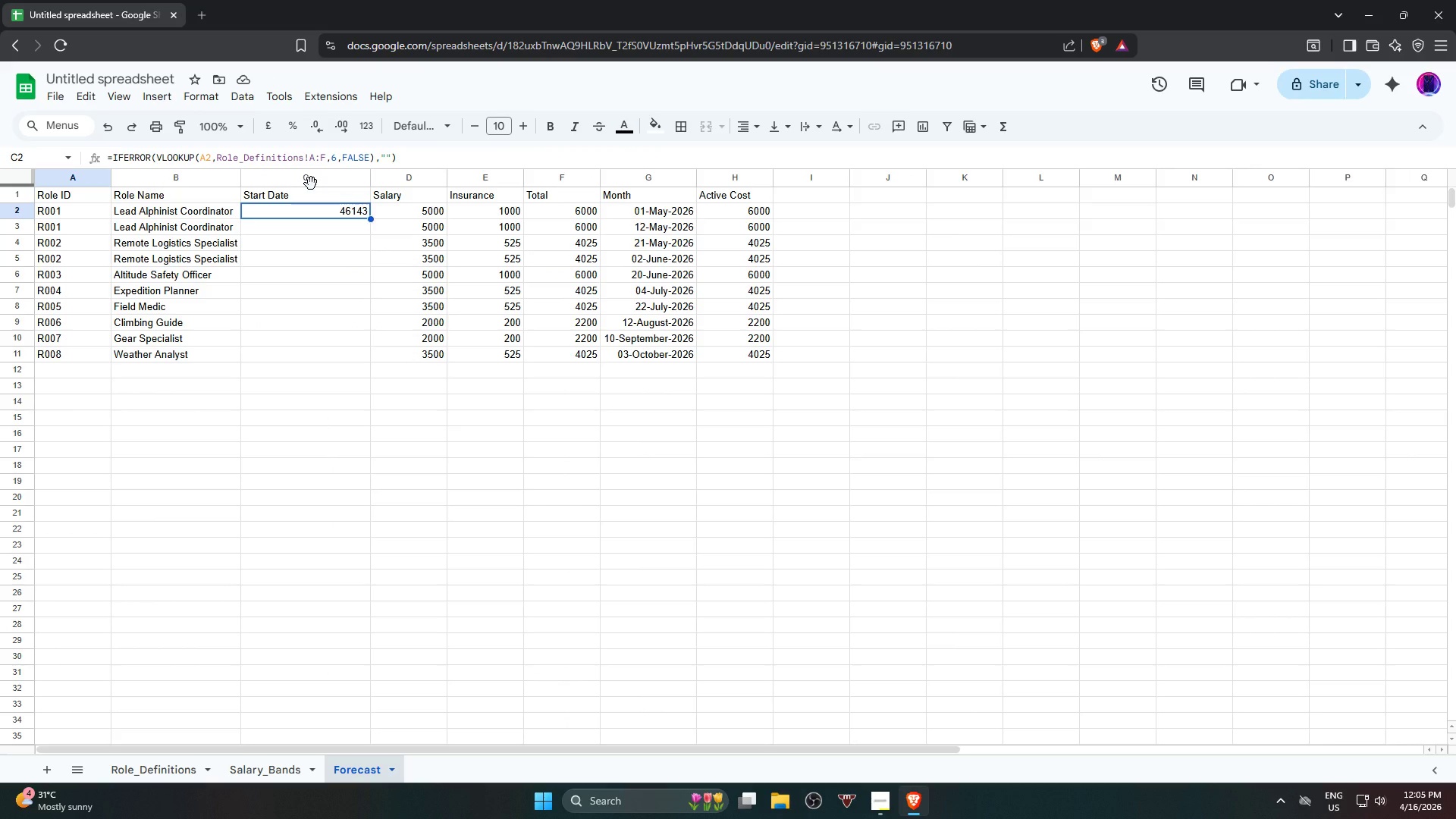 
double_click([334, 206])
 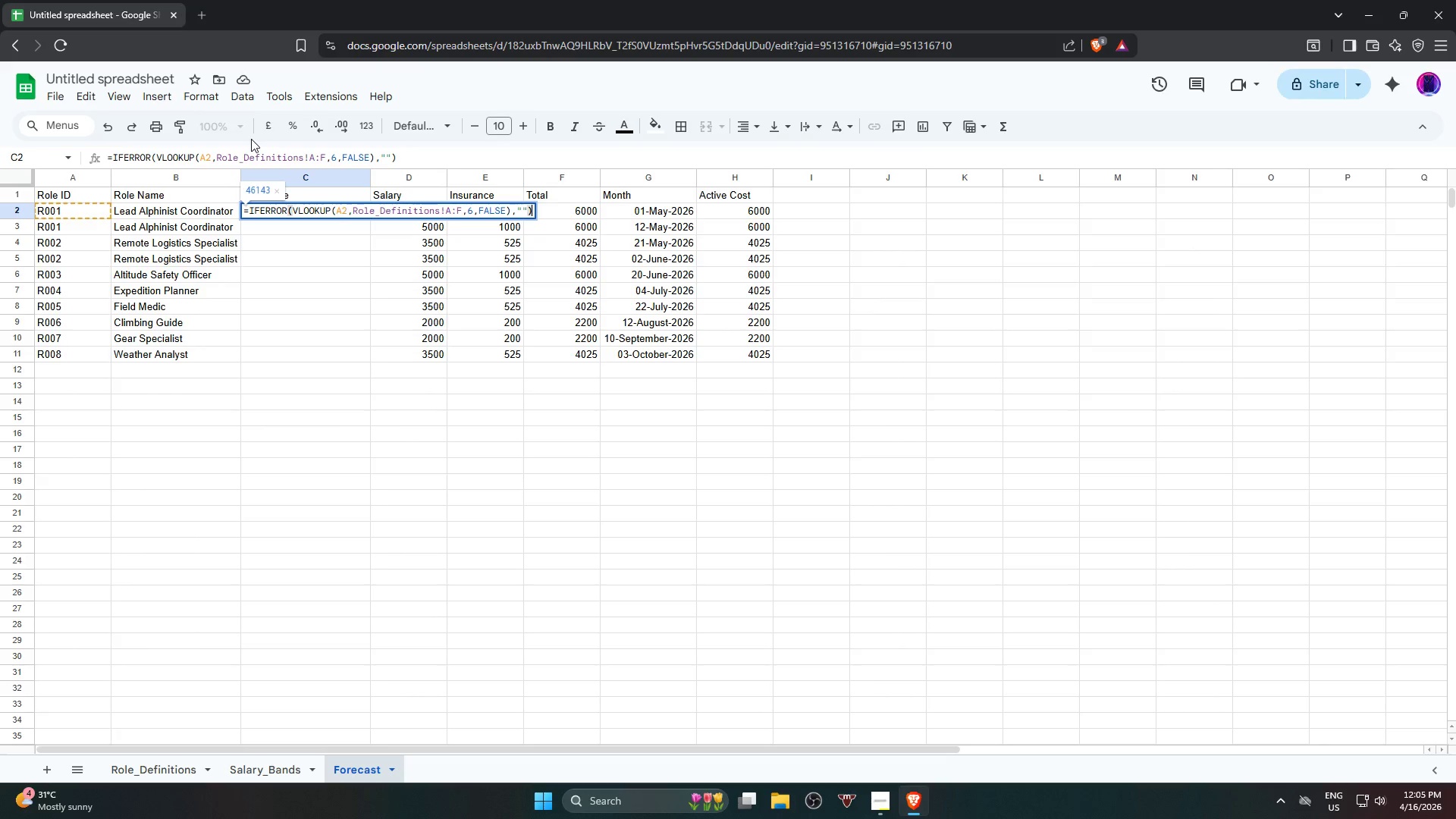 
wait(26.56)
 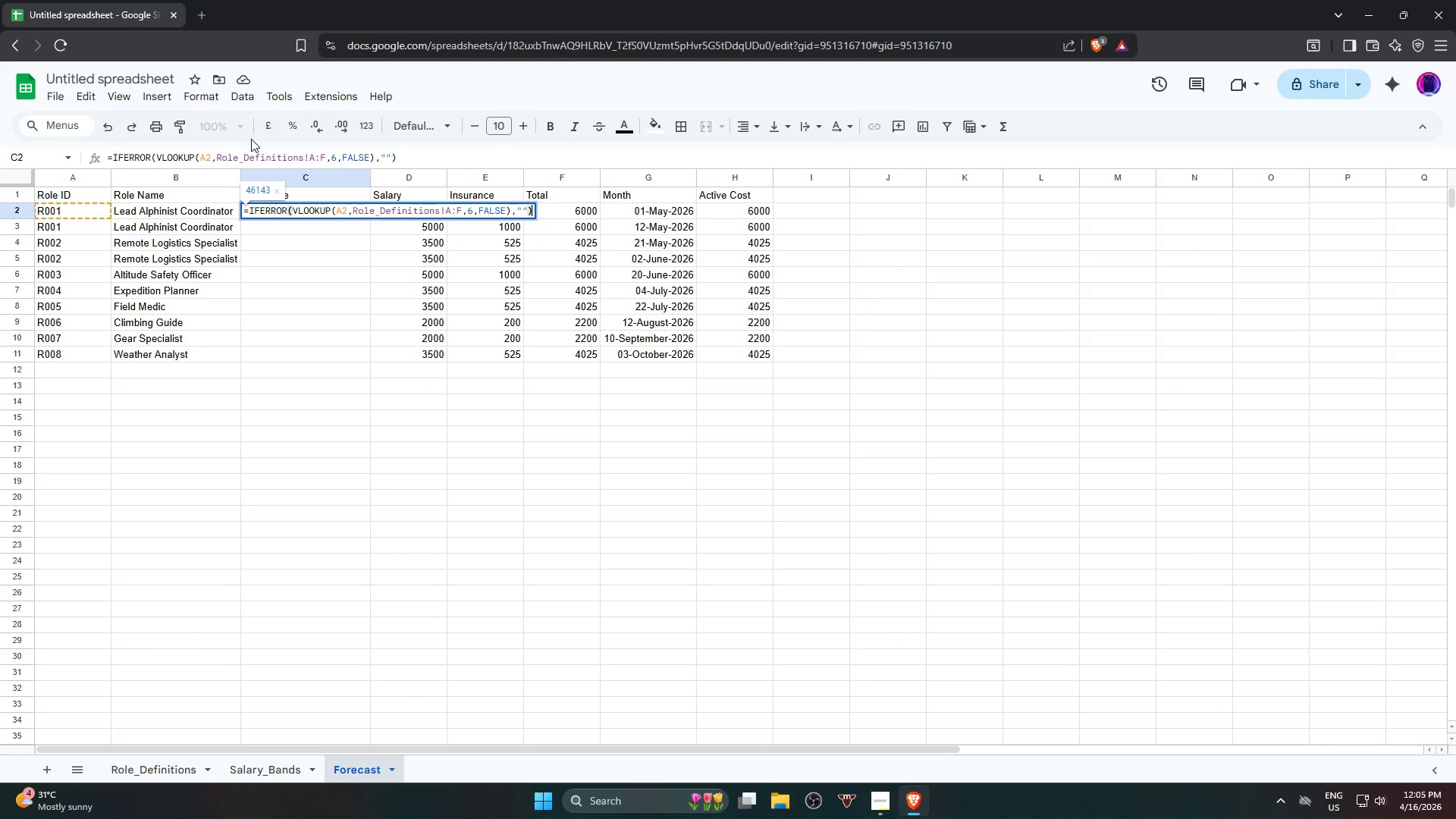 
key(NumpadEnter)
 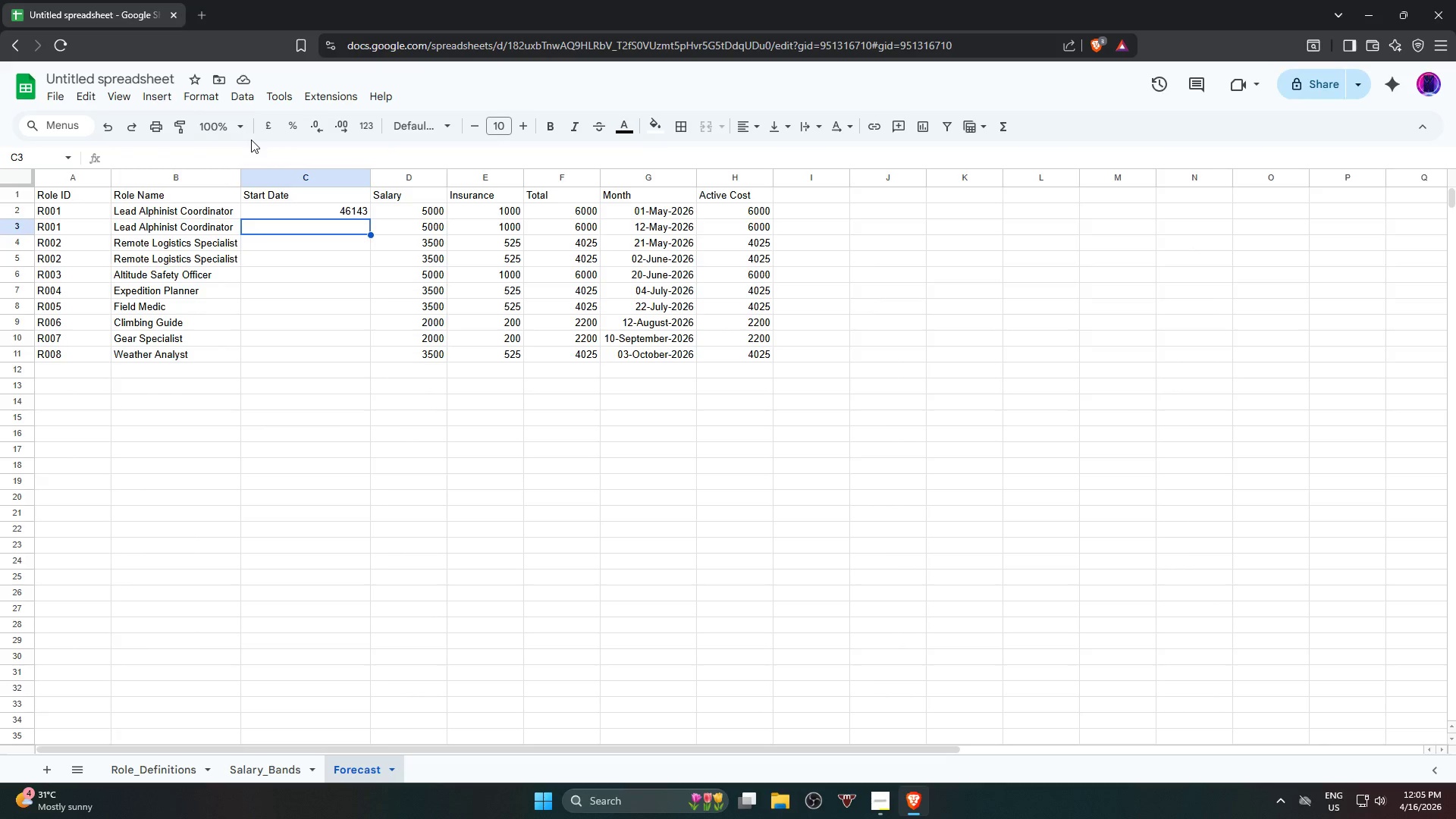 
left_click([275, 203])
 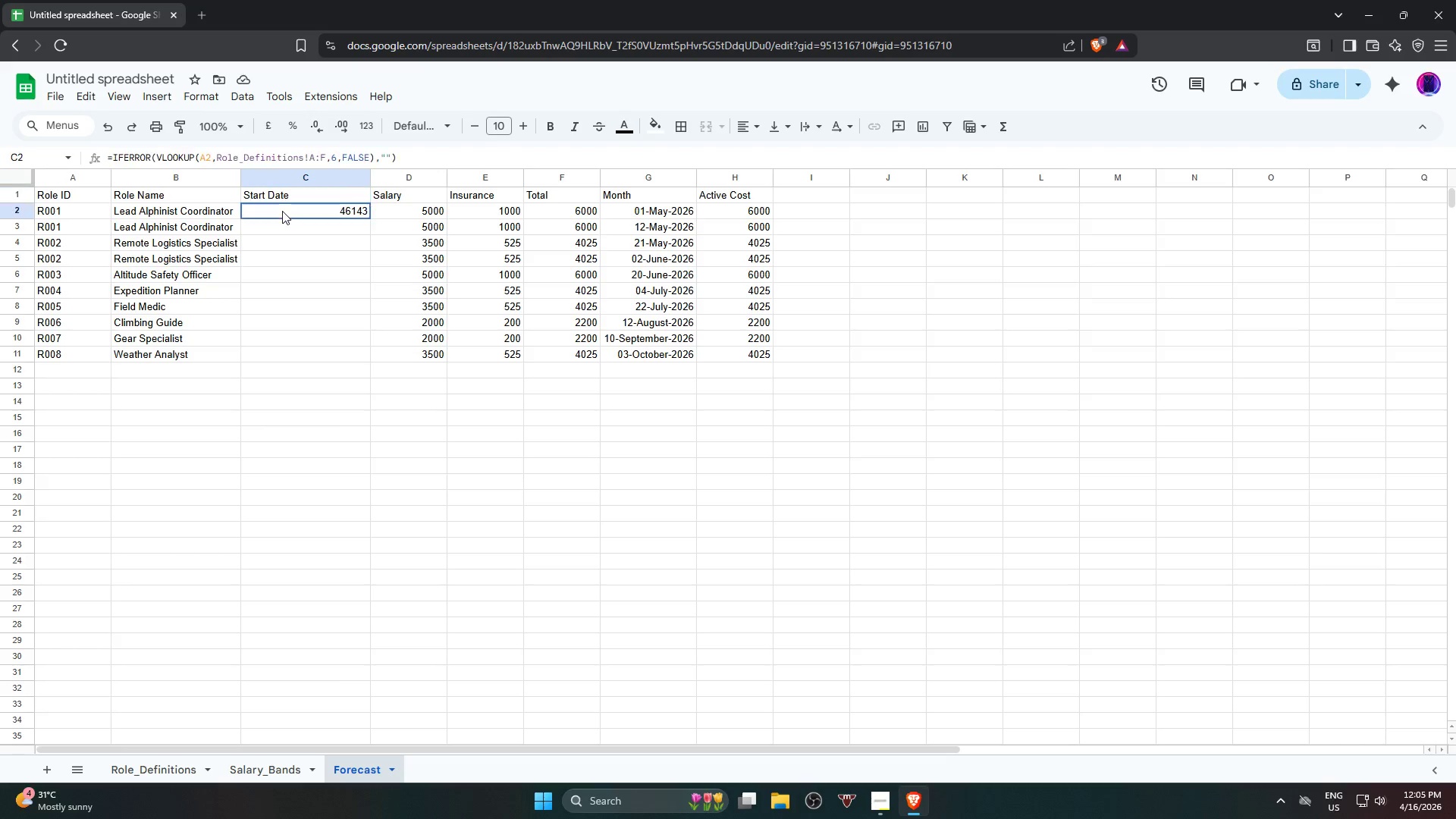 
double_click([282, 211])
 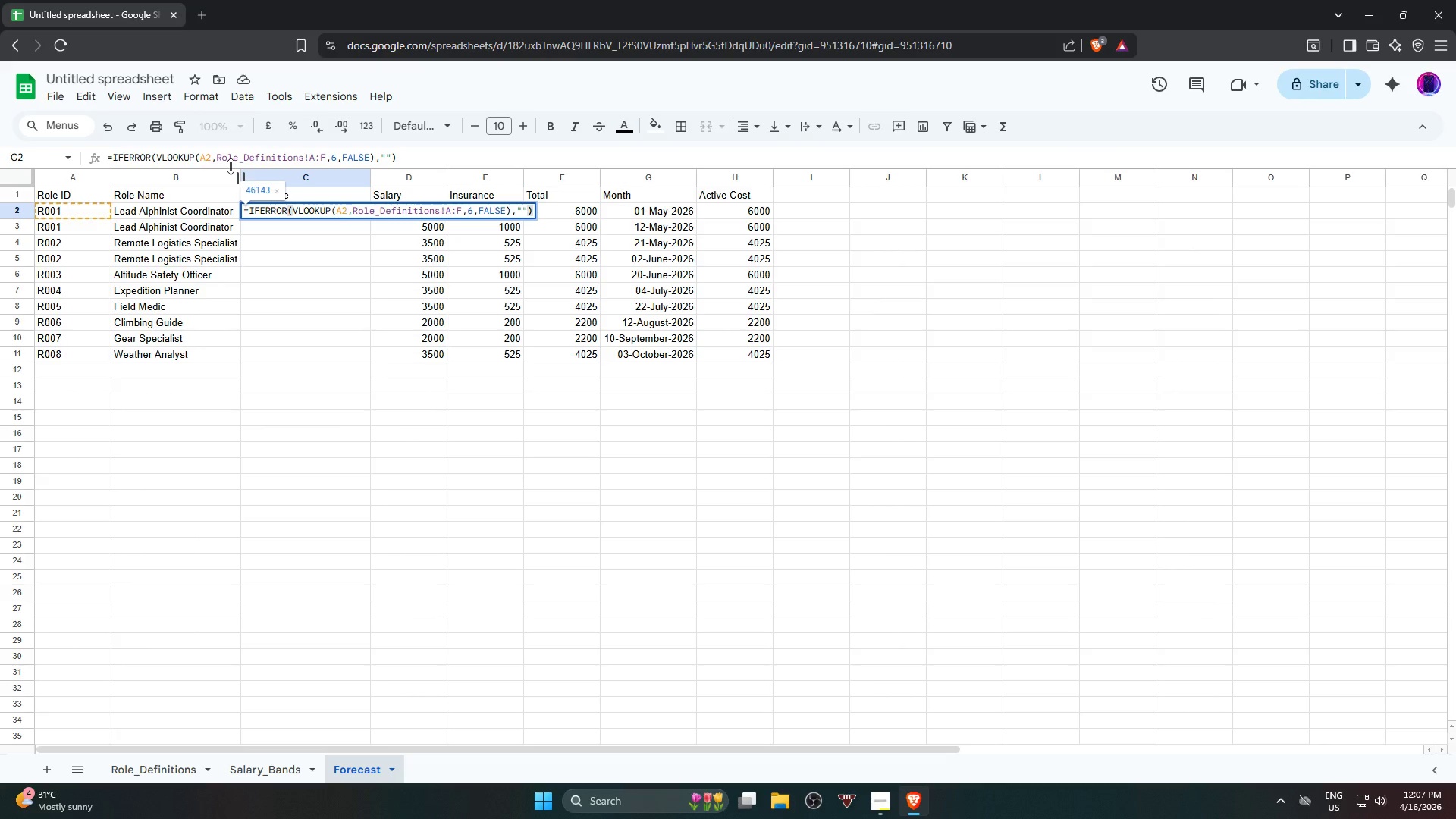 
wait(93.14)
 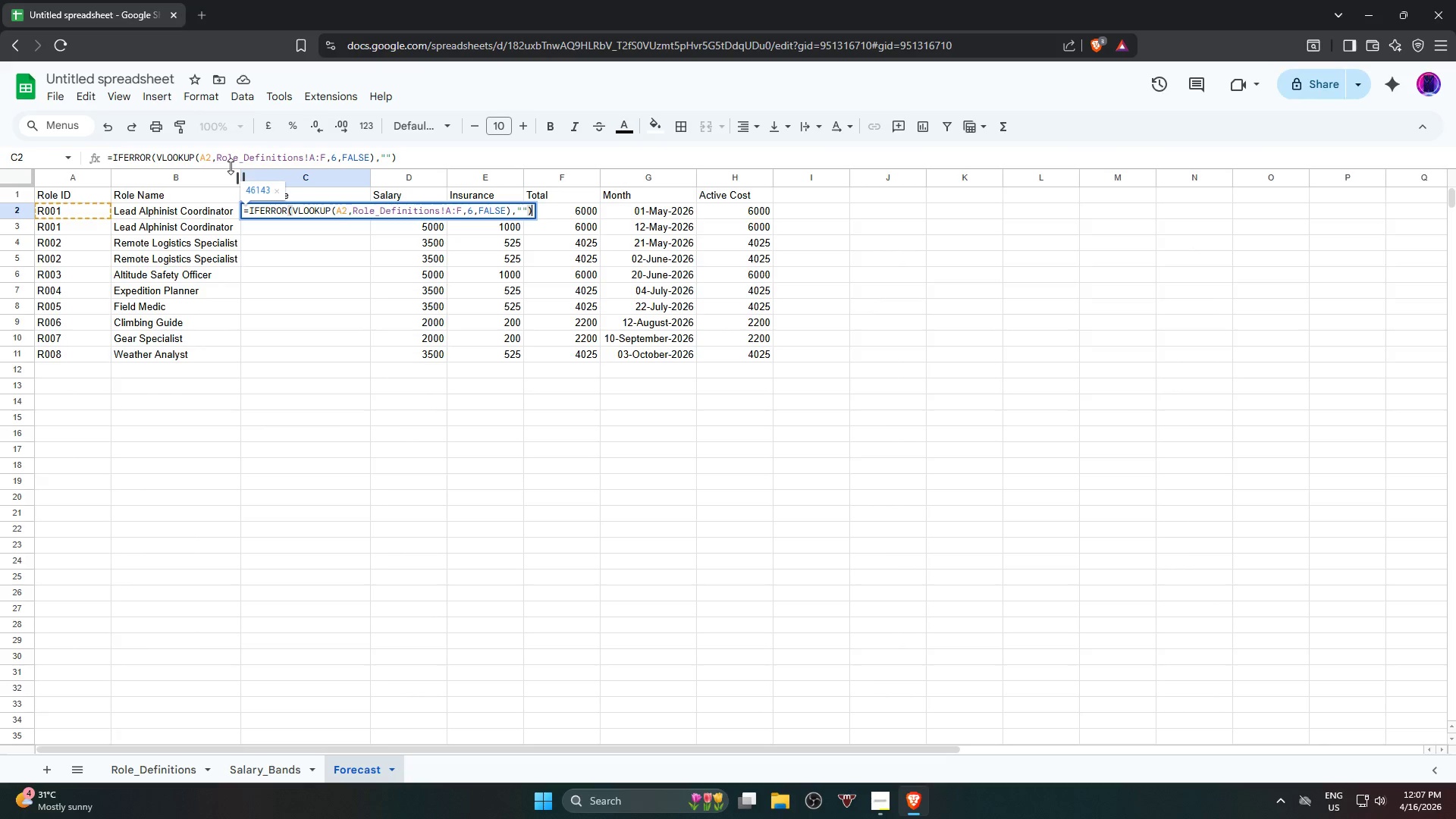 
key(Control+A)
 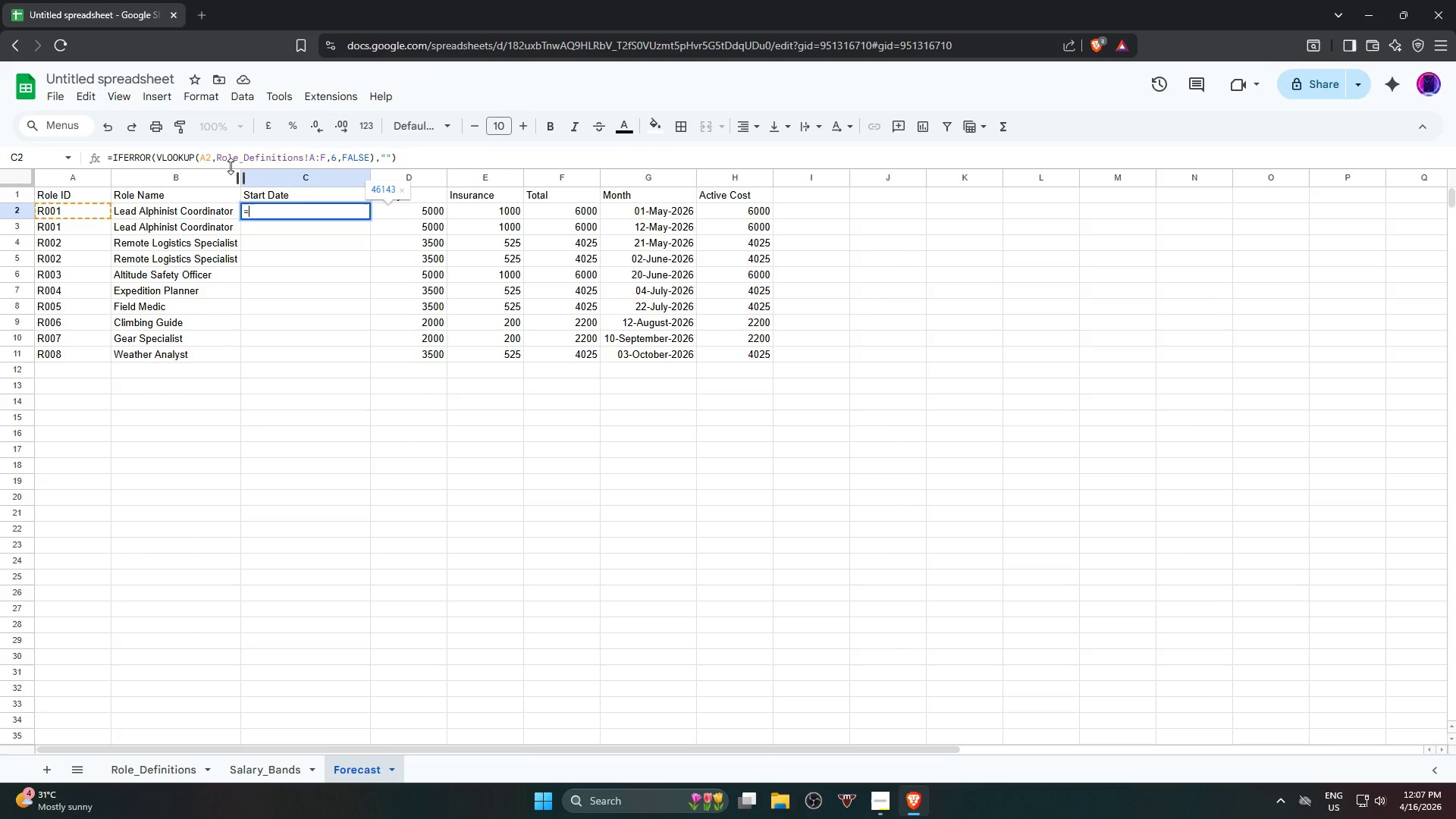 
type(=IF()
 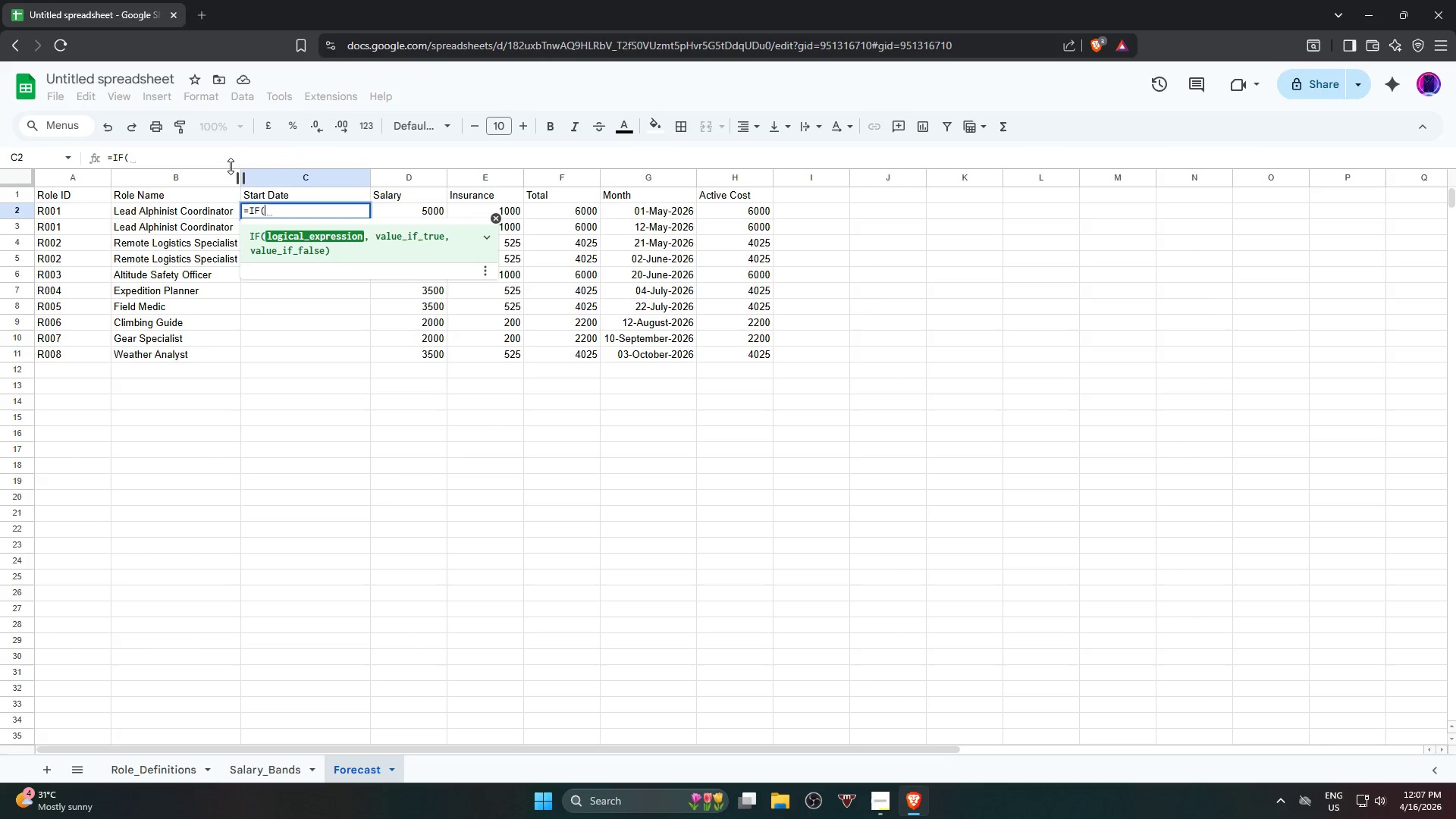 
left_click([79, 209])
 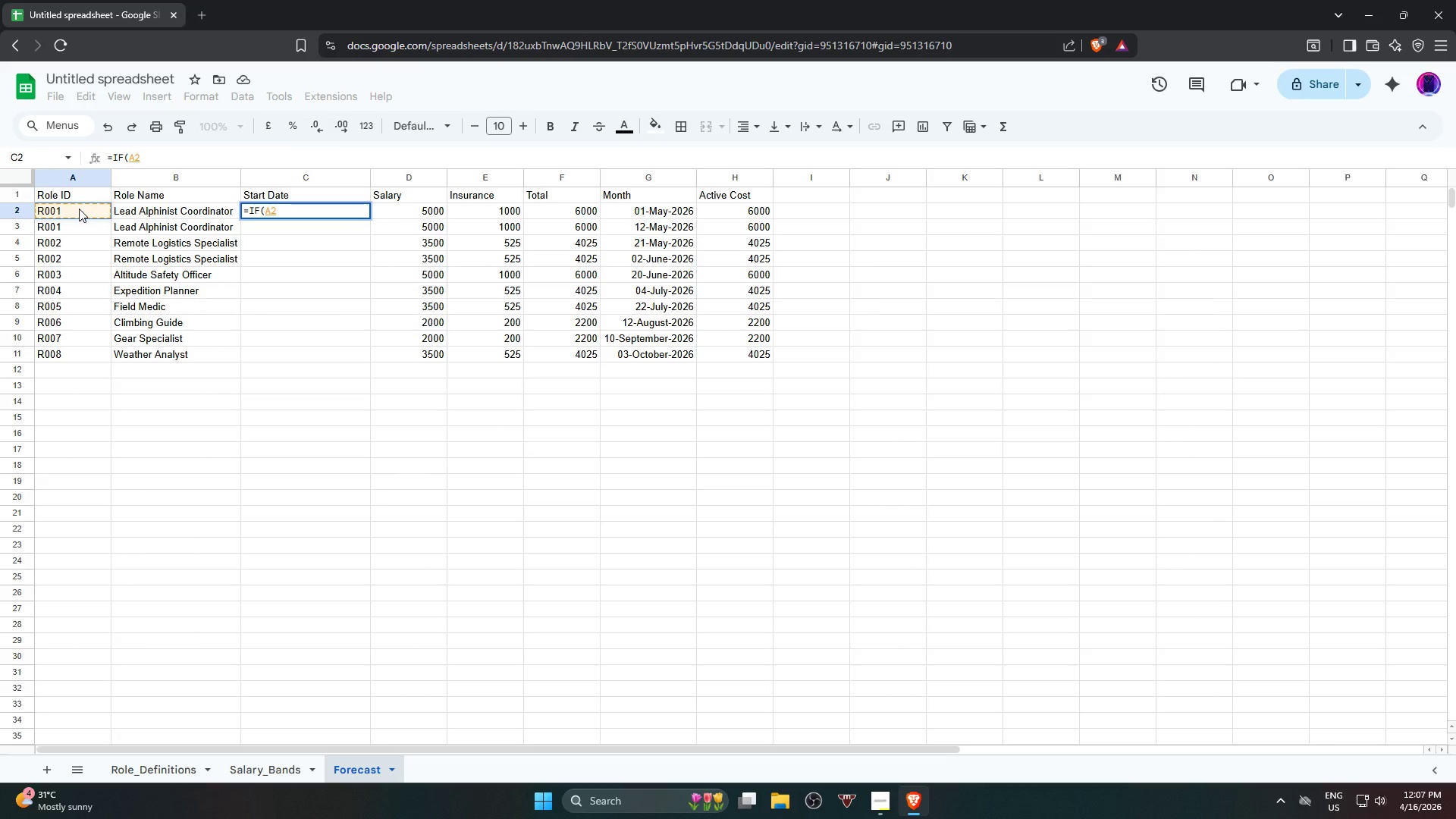 
type(="","",VLOOP)
key(Backspace)
type(L)
key(Backspace)
type(KUP()
 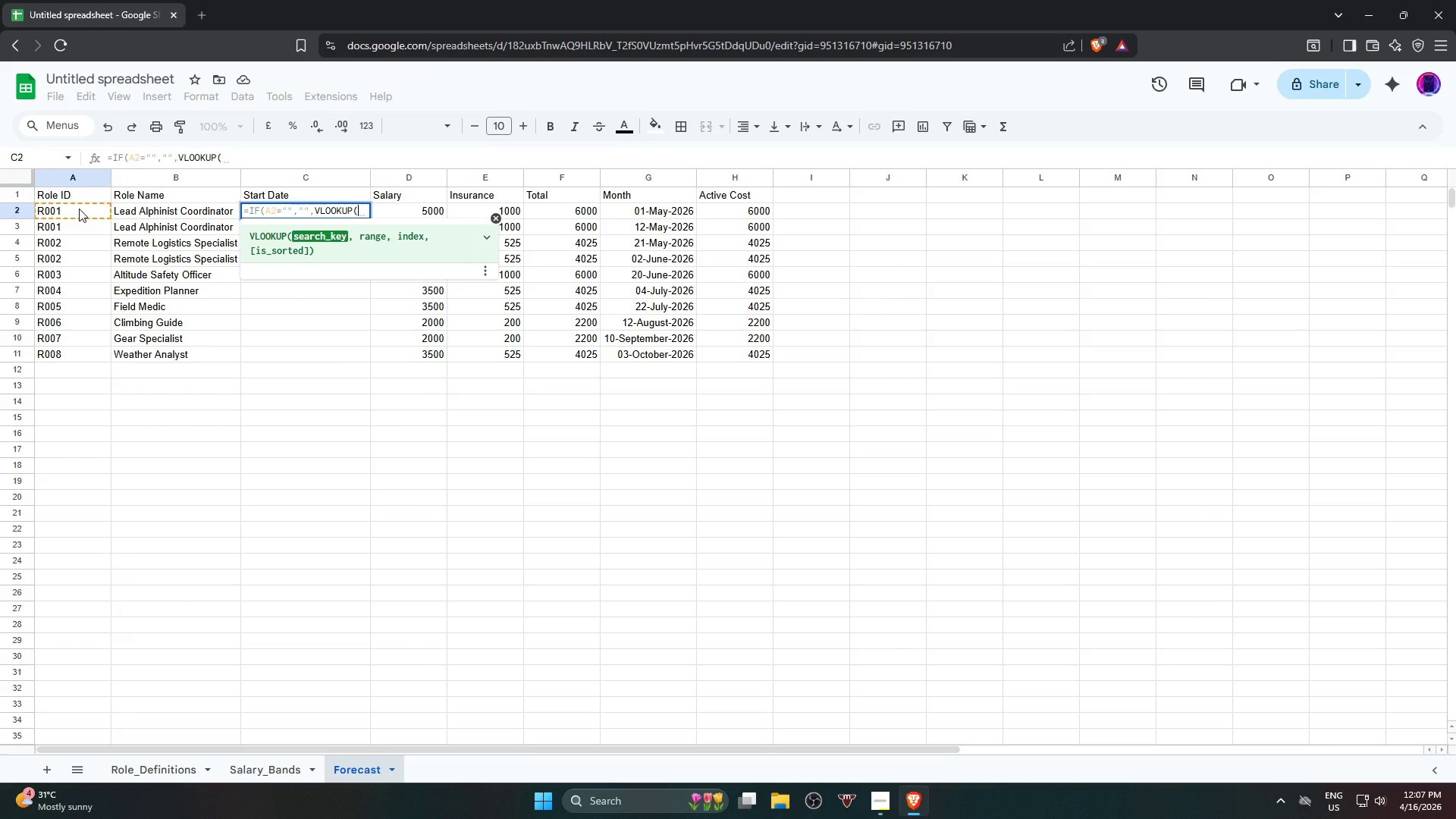 
left_click([78, 209])
 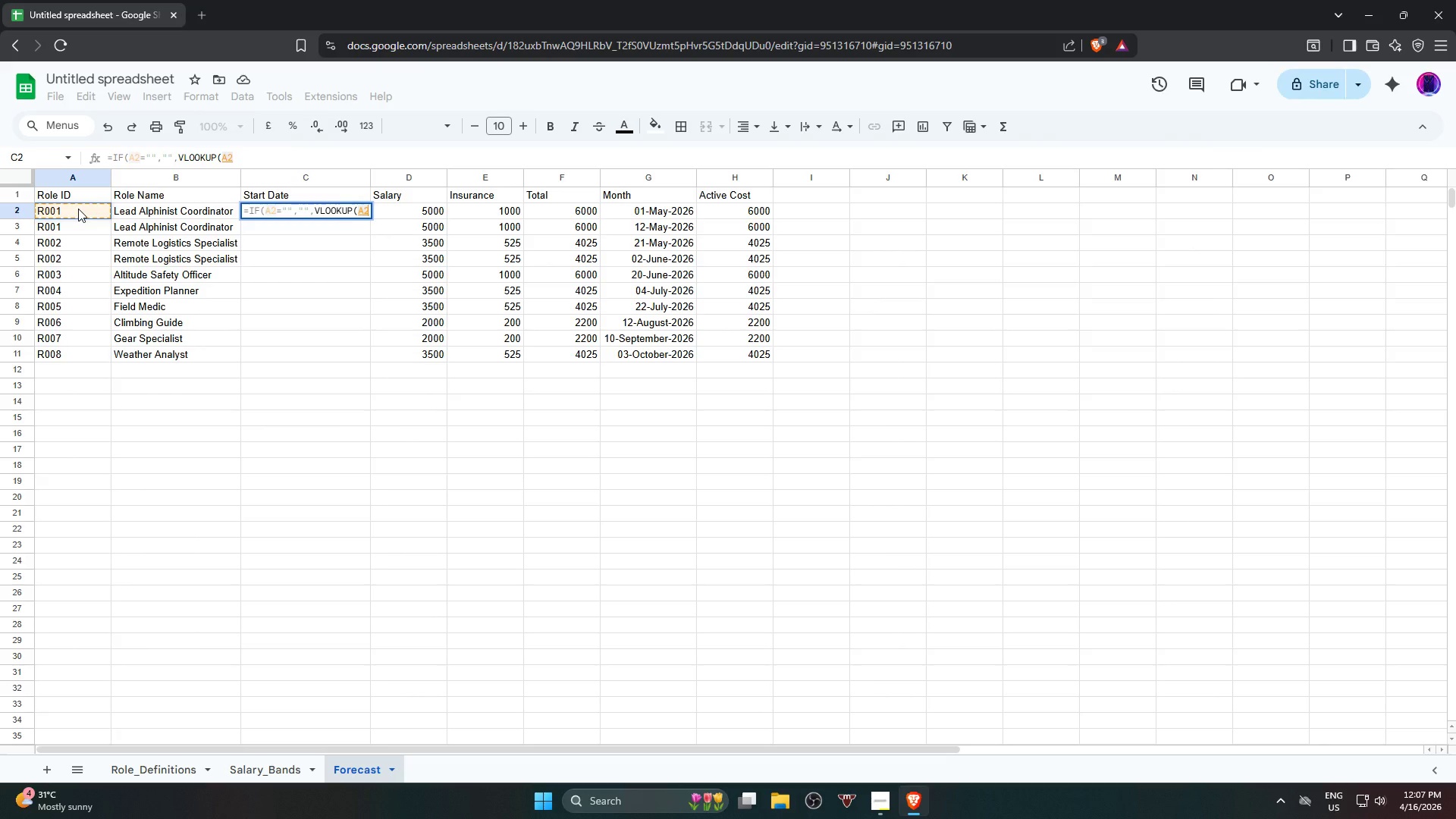 
key(Comma)
 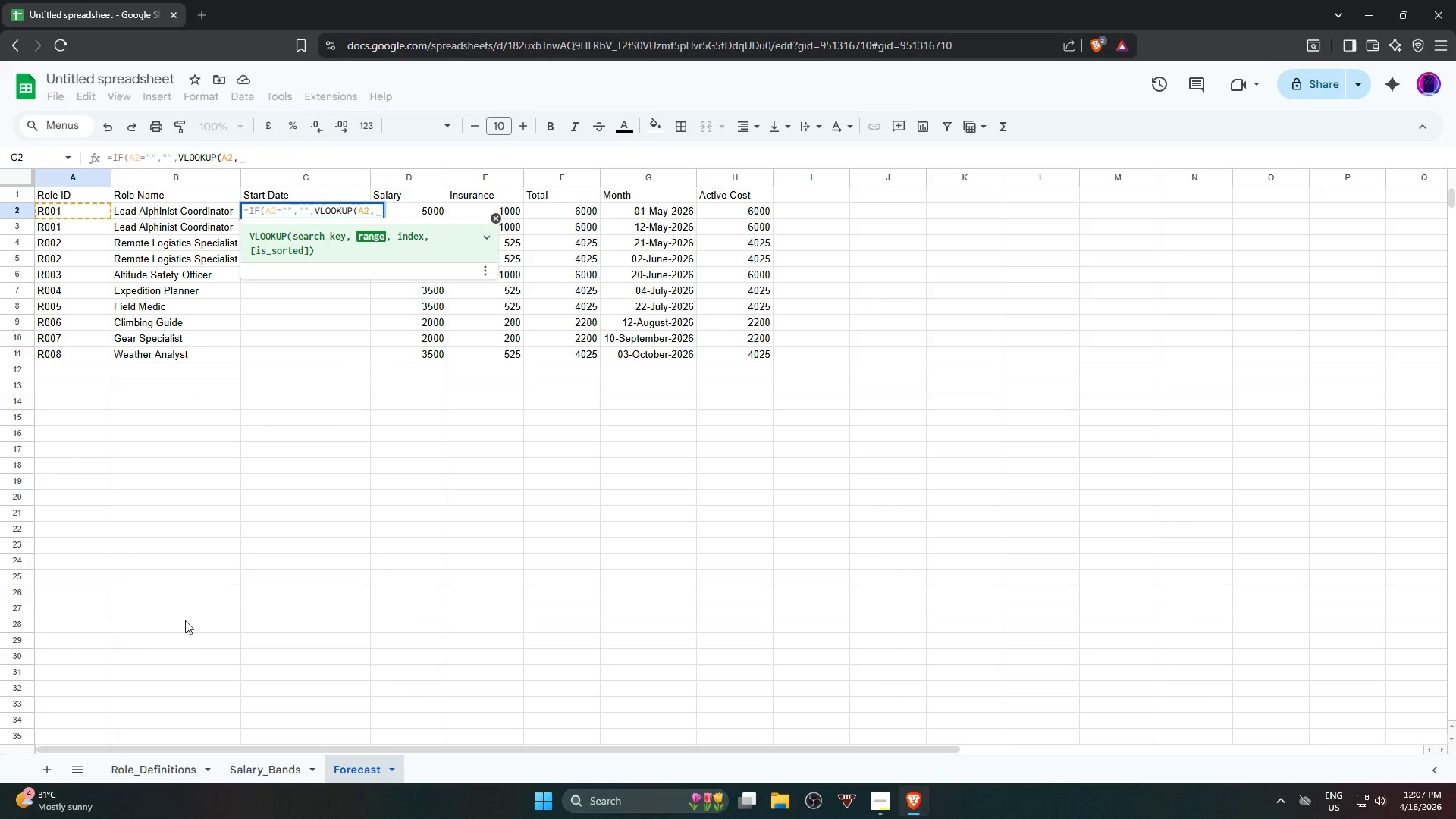 
left_click([189, 760])
 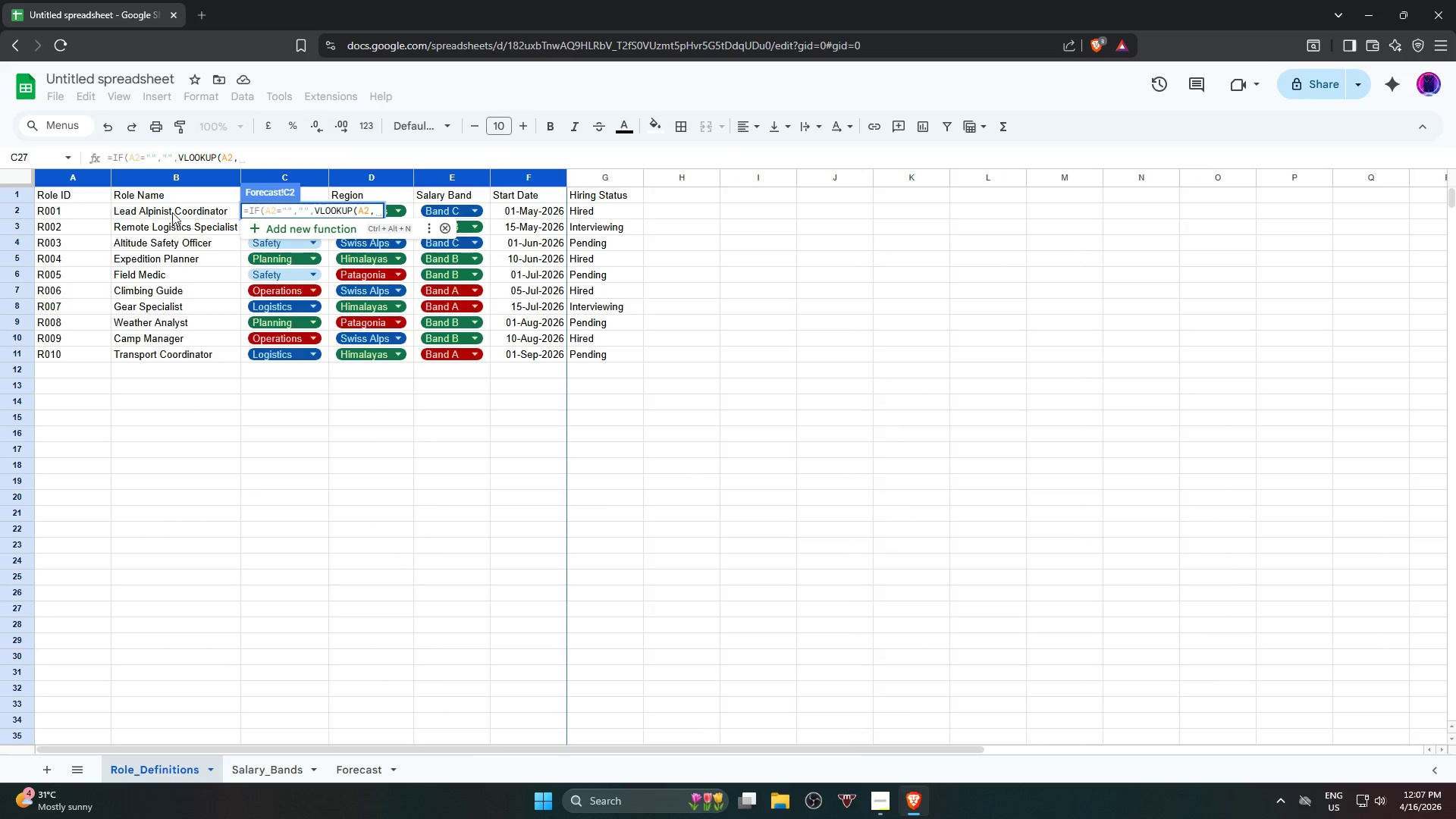 
left_click_drag(start_coordinate=[72, 174], to_coordinate=[598, 177])
 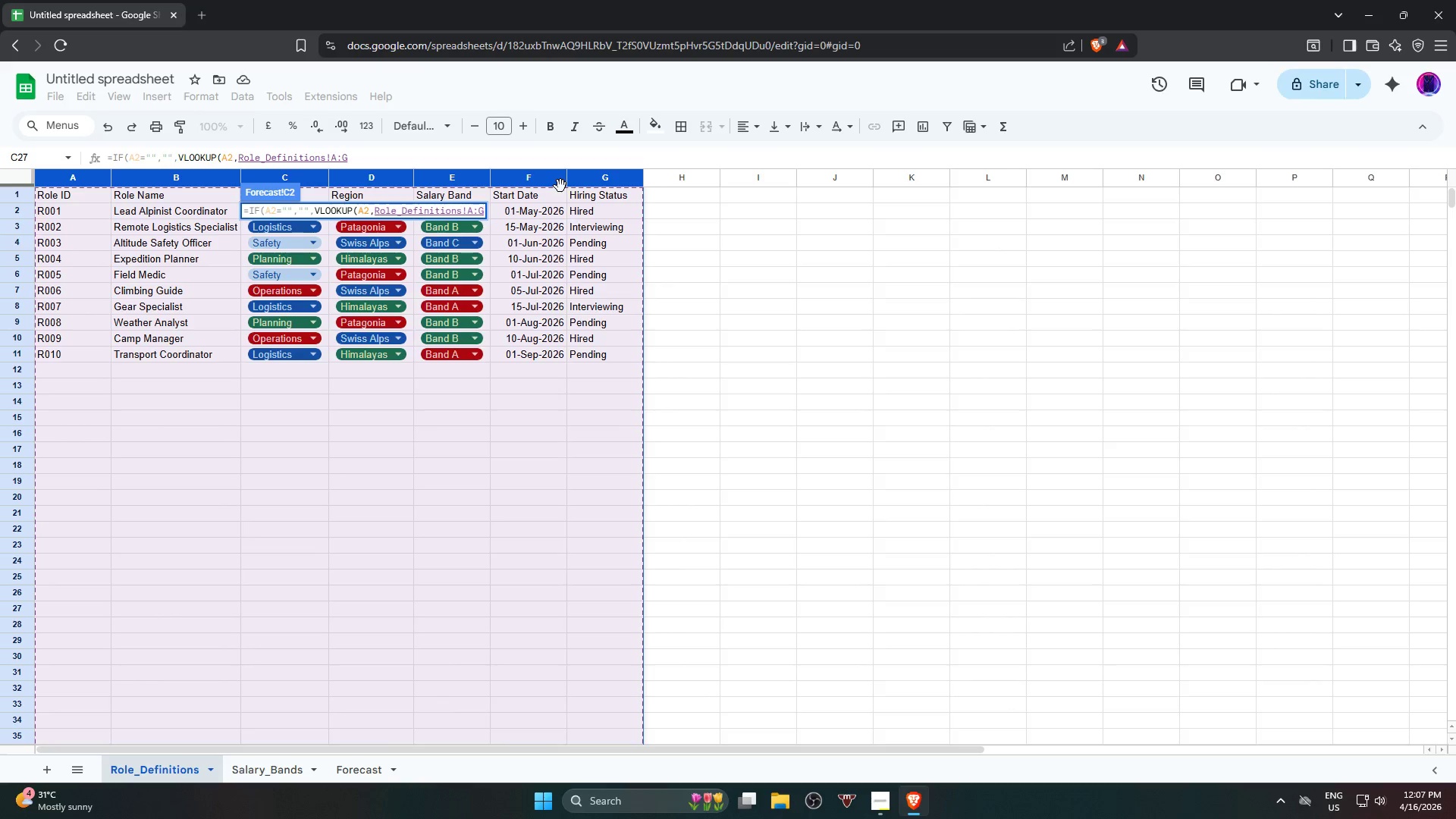 
key(Comma)
 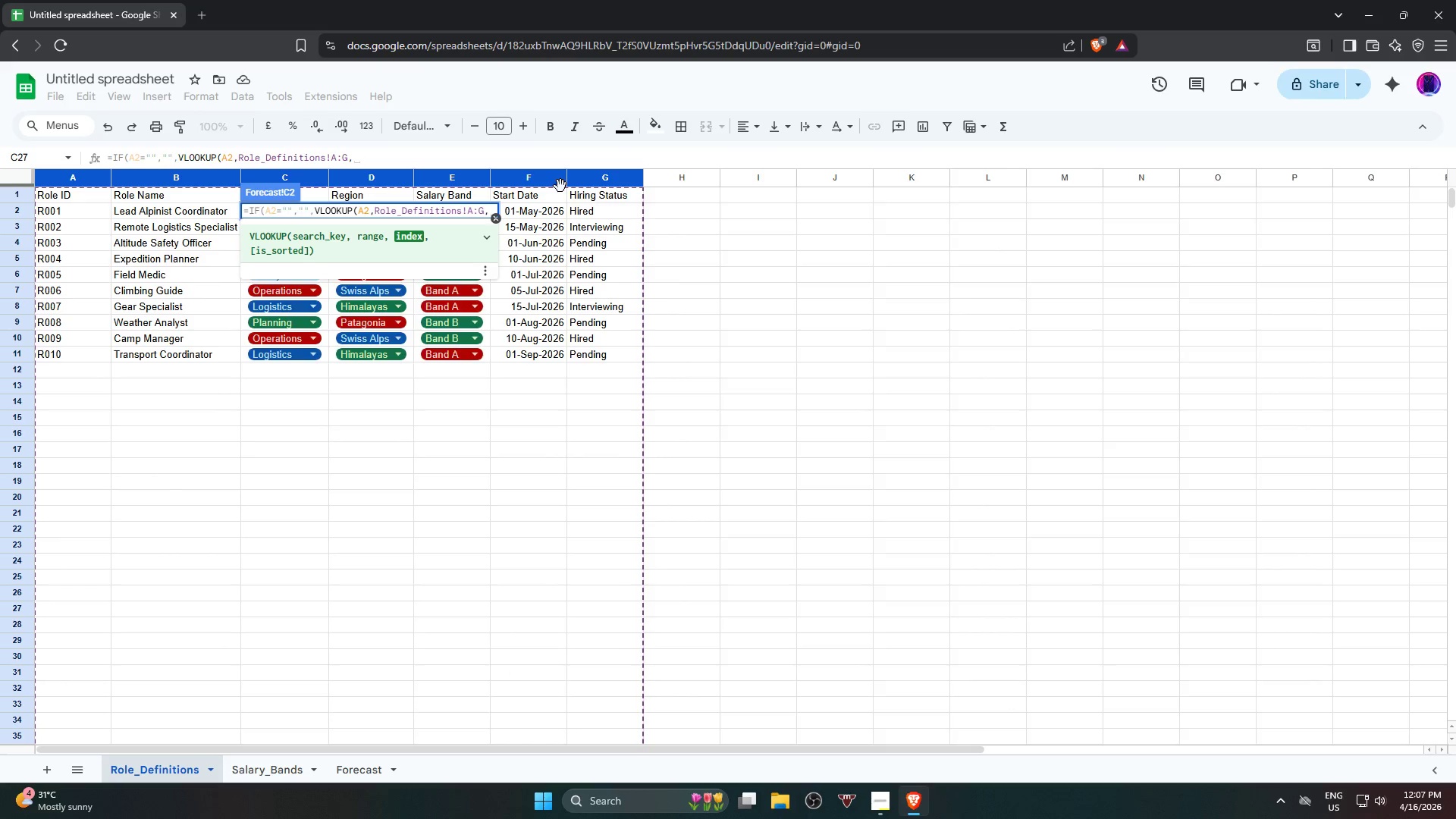 
key(6)
 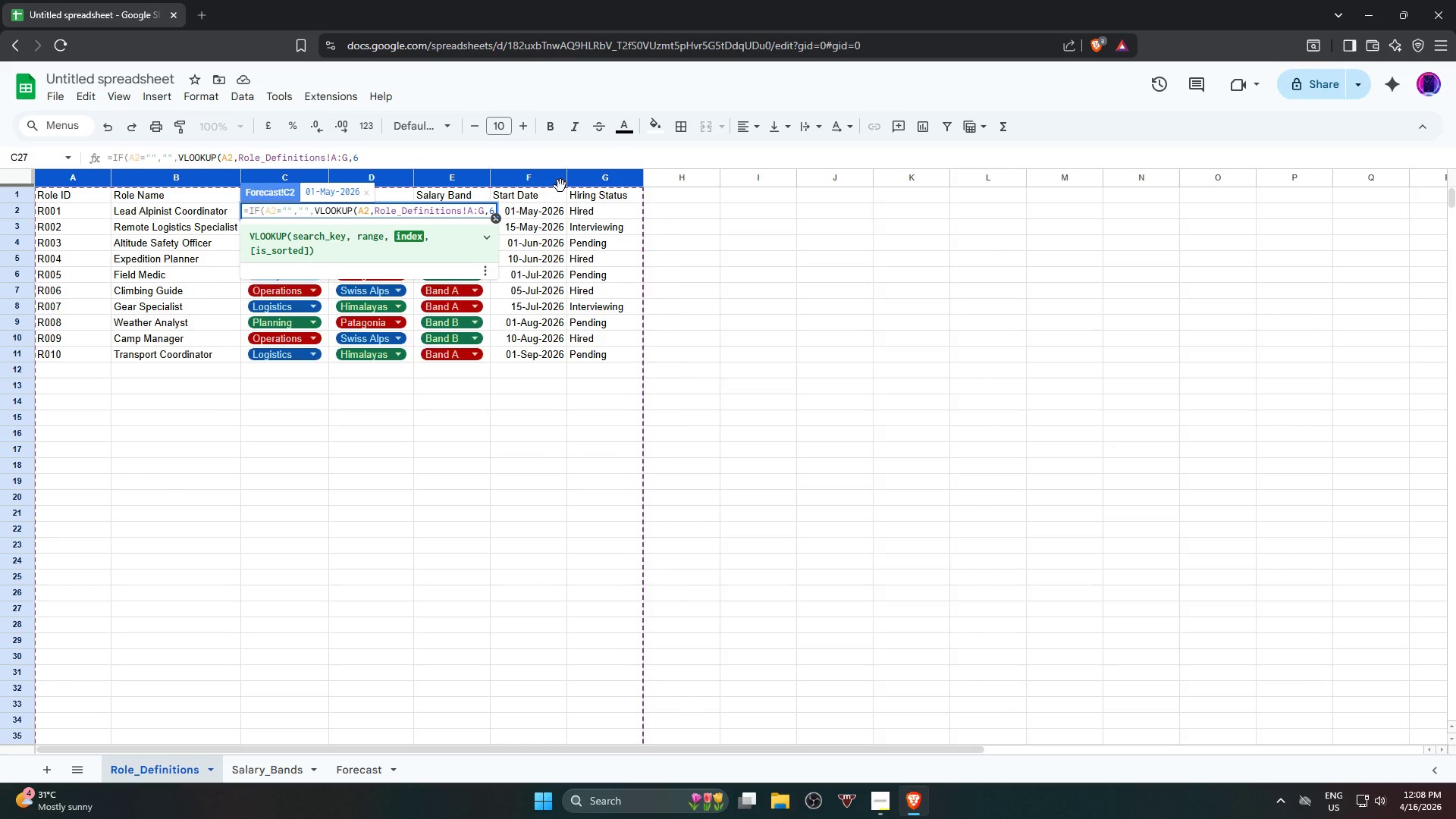 
type(,FALSE))
 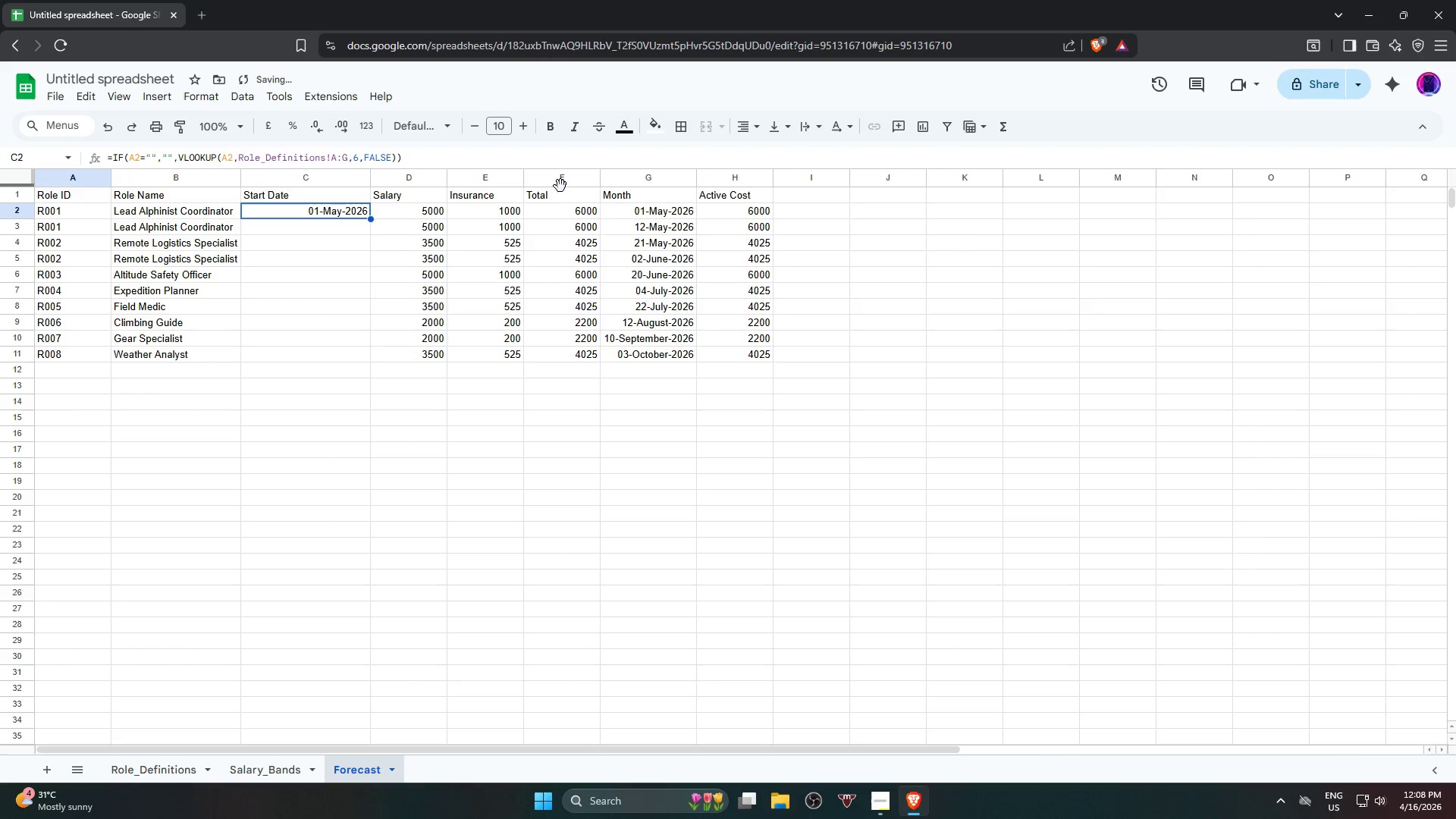 
 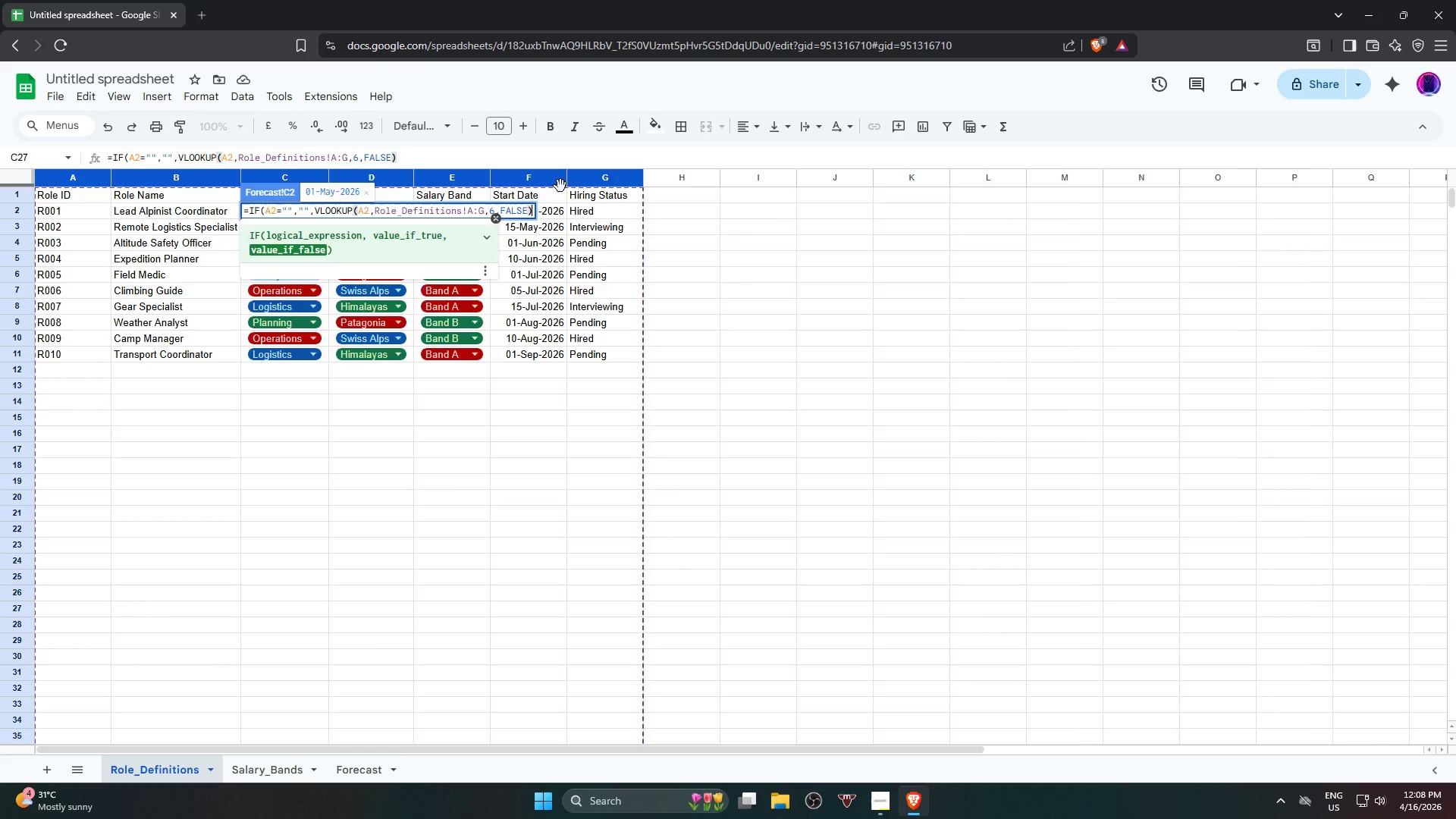 
key(Enter)
 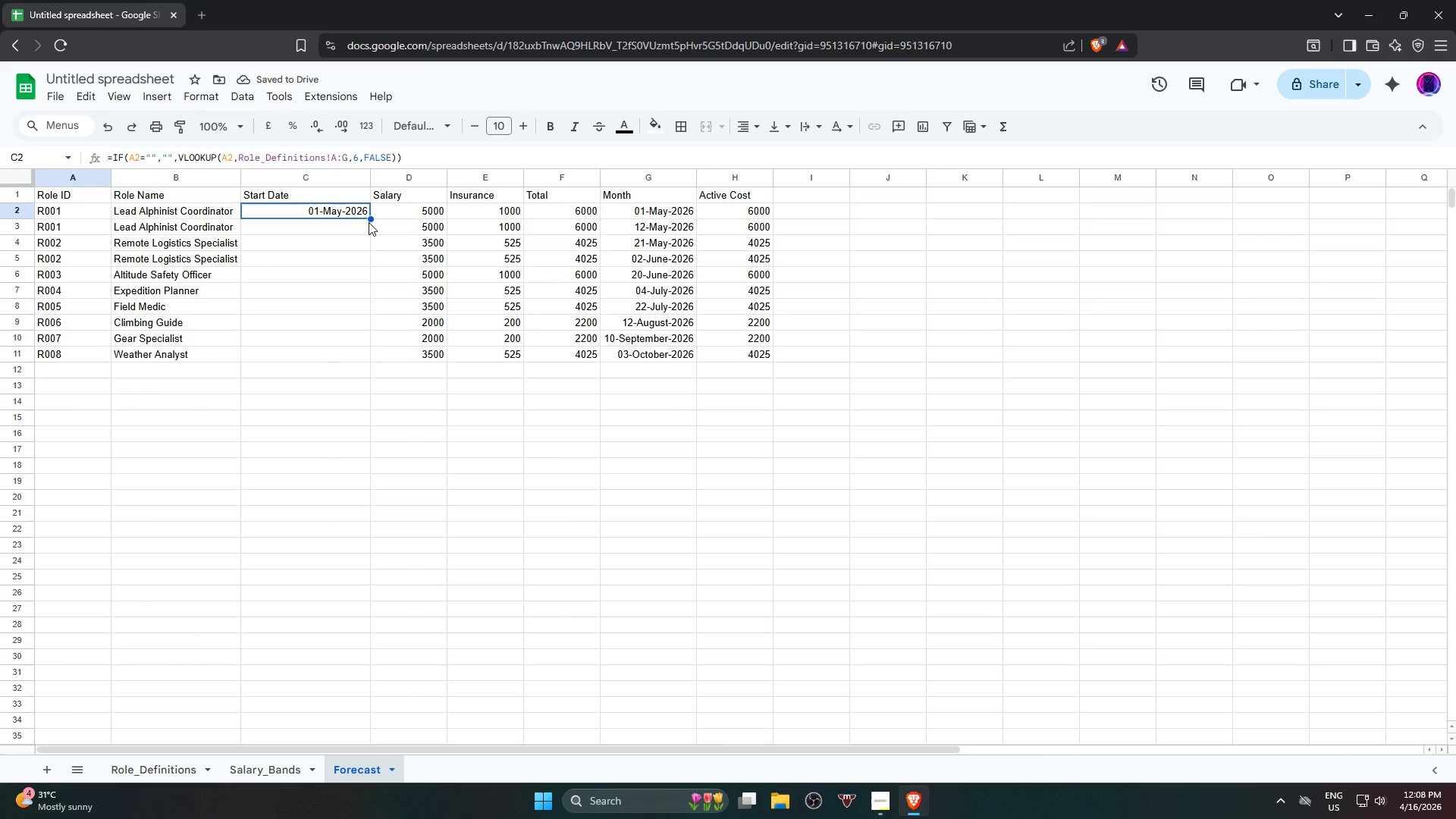 
left_click_drag(start_coordinate=[369, 218], to_coordinate=[372, 349])
 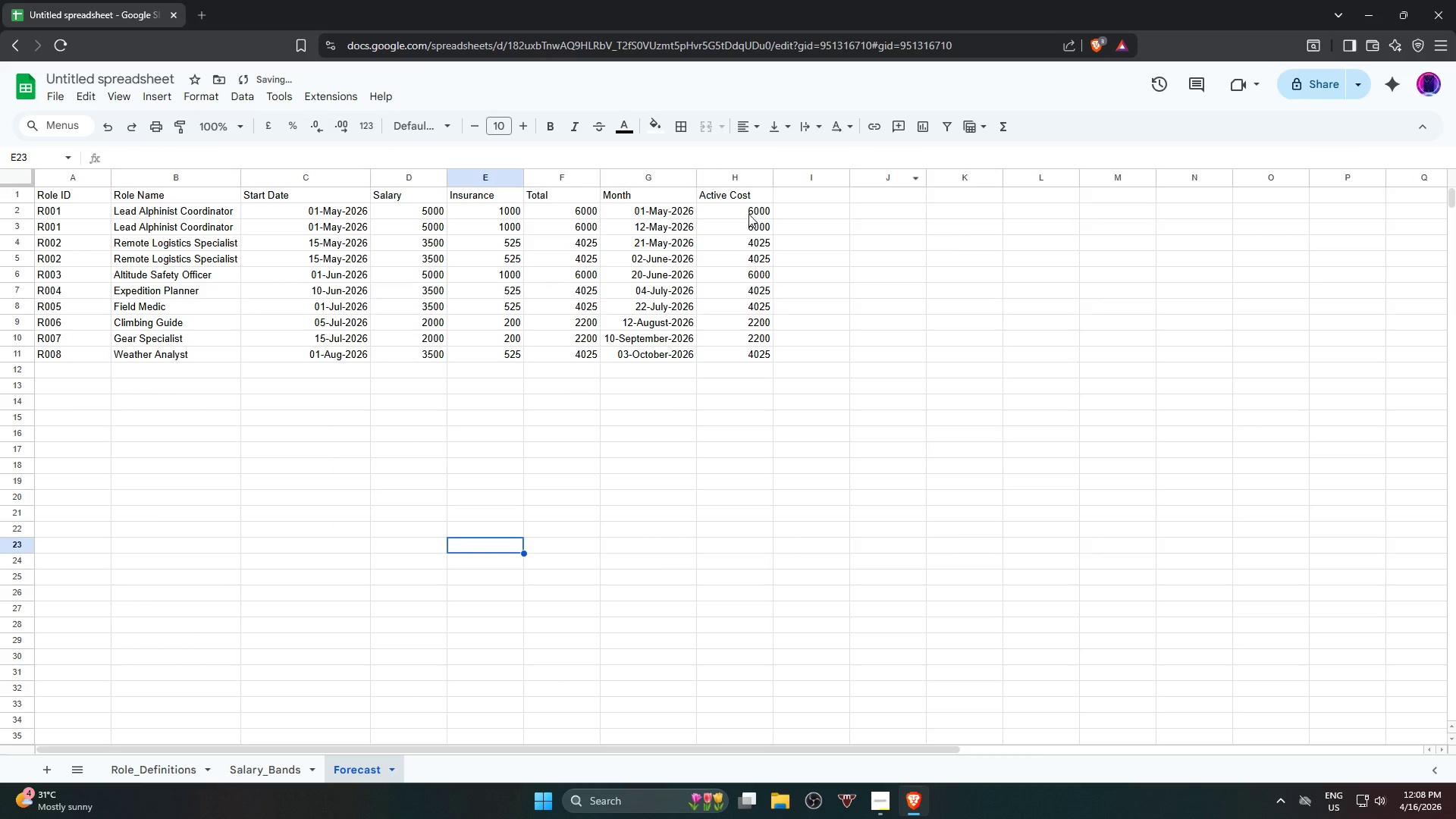 
double_click([748, 214])
 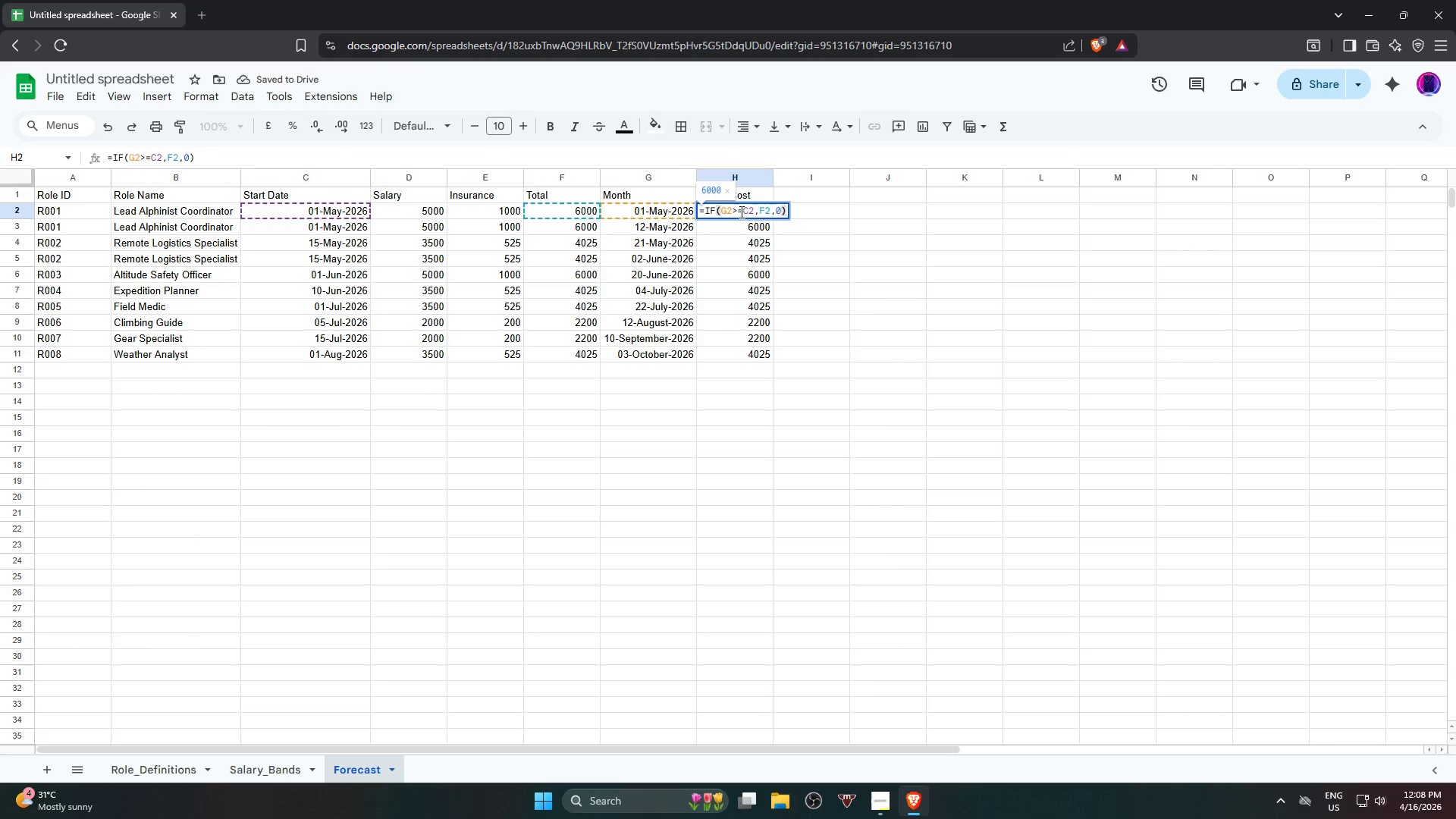 
key(NumpadEnter)
 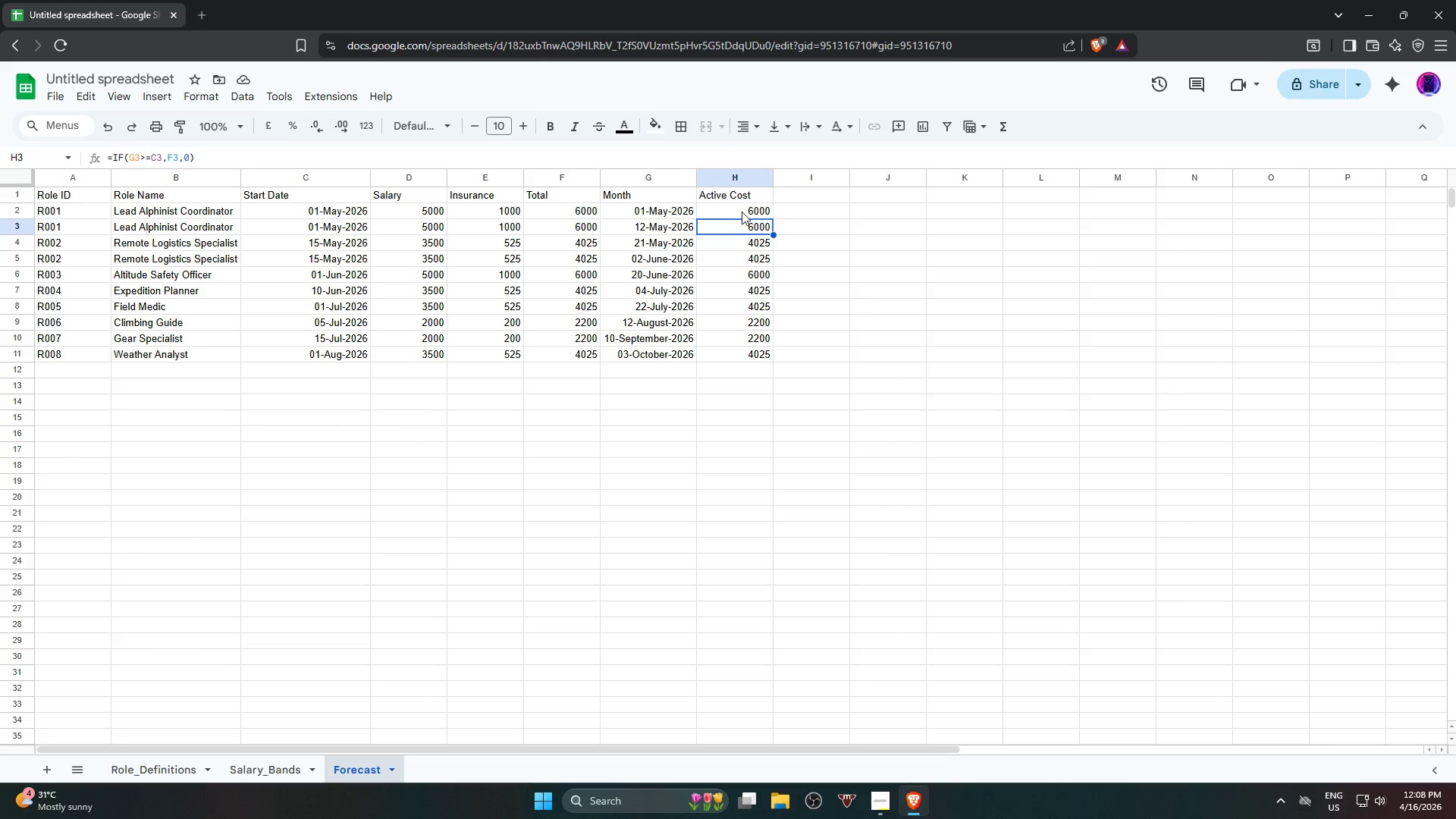 
left_click([742, 208])
 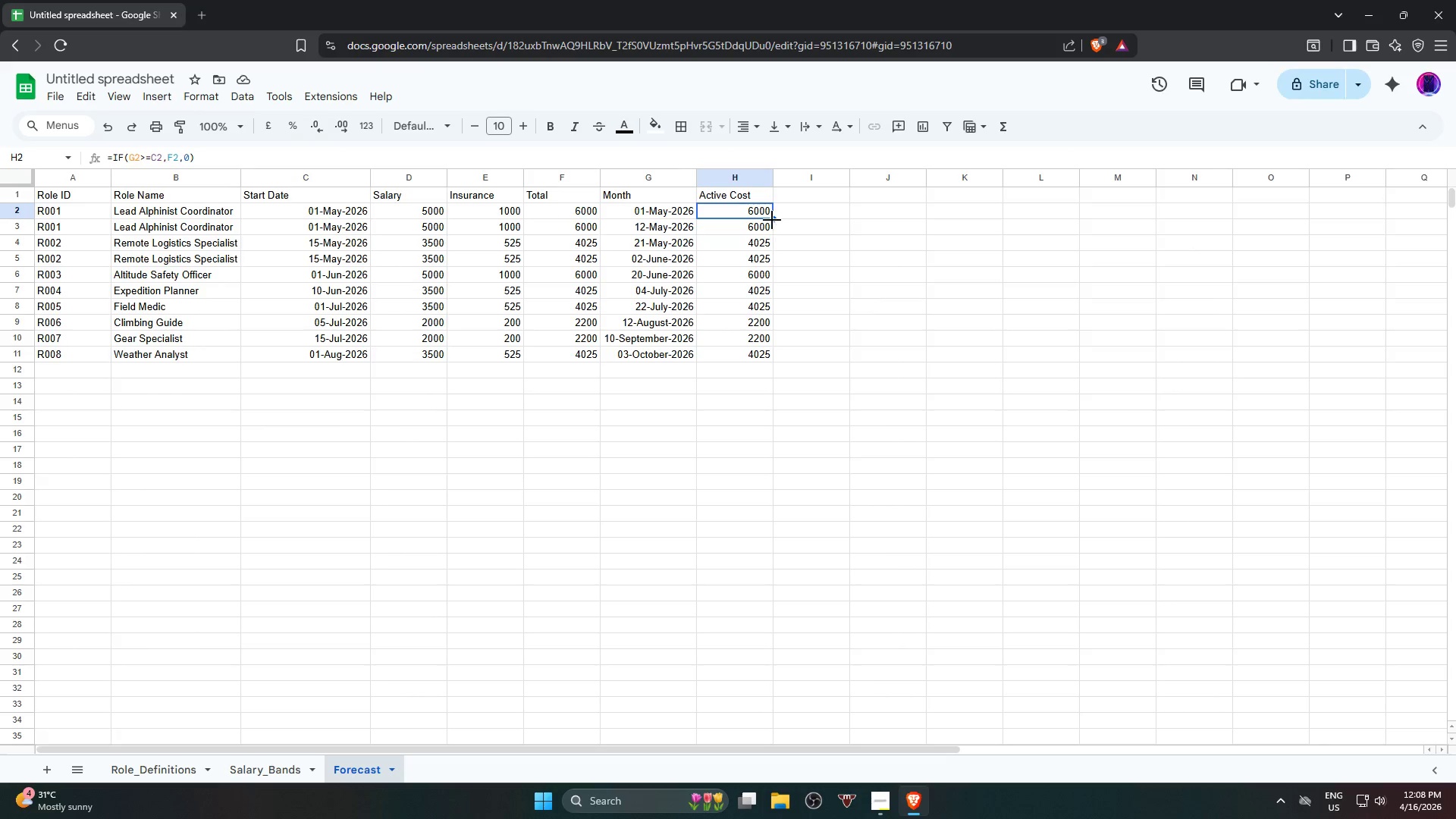 
left_click_drag(start_coordinate=[772, 219], to_coordinate=[774, 350])
 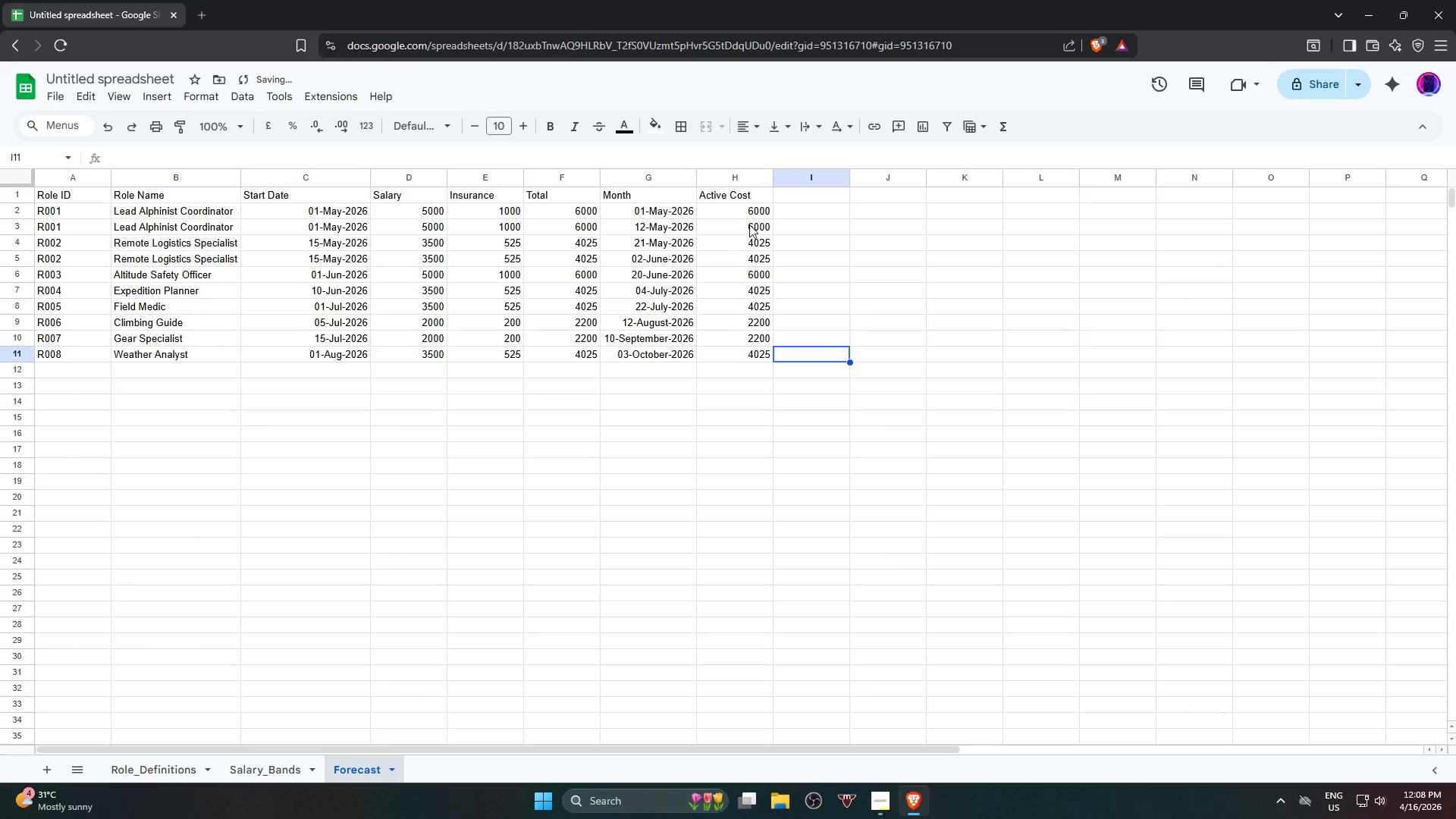 
double_click([752, 215])
 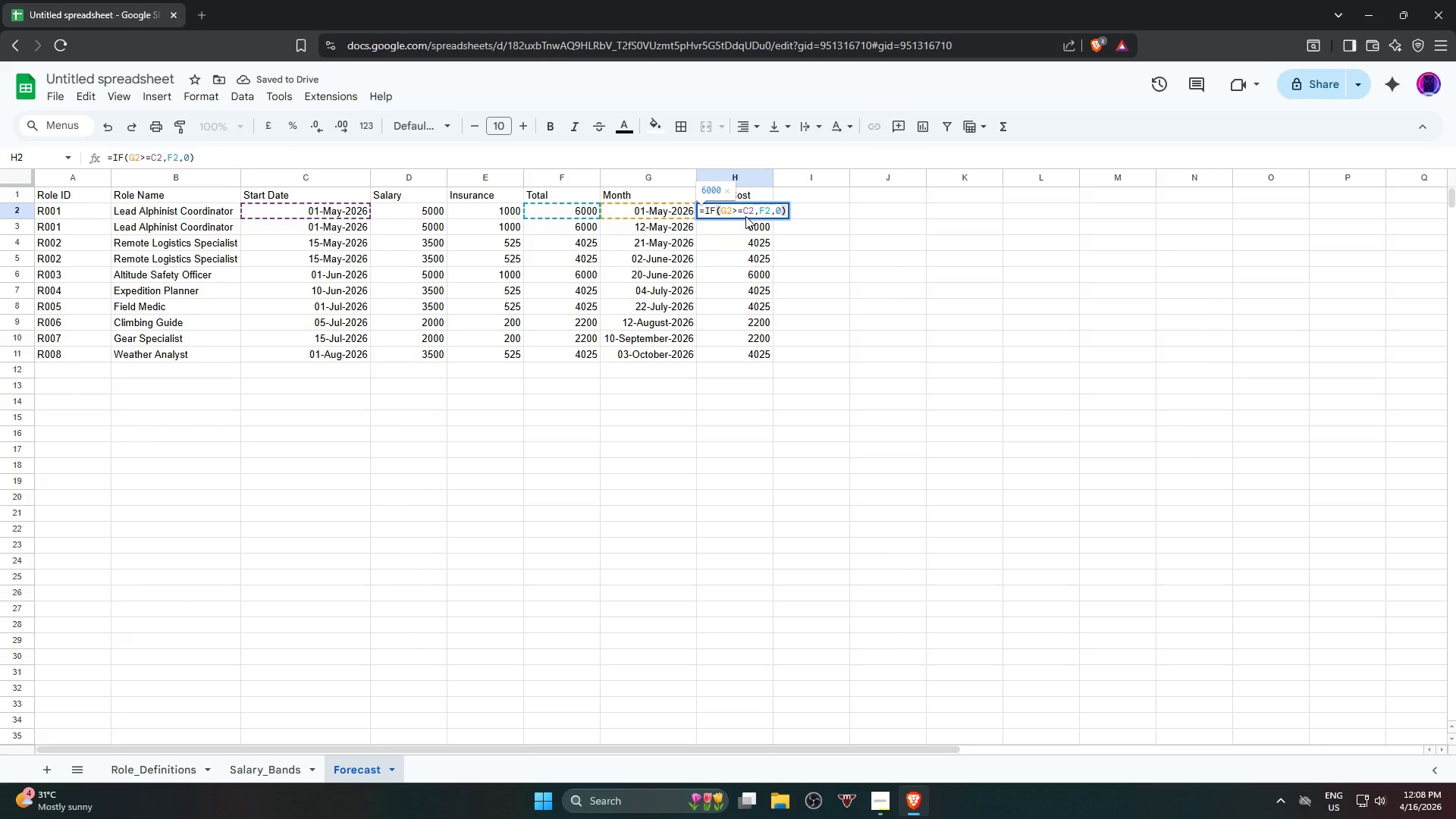 
key(Control+ControlLeft)
 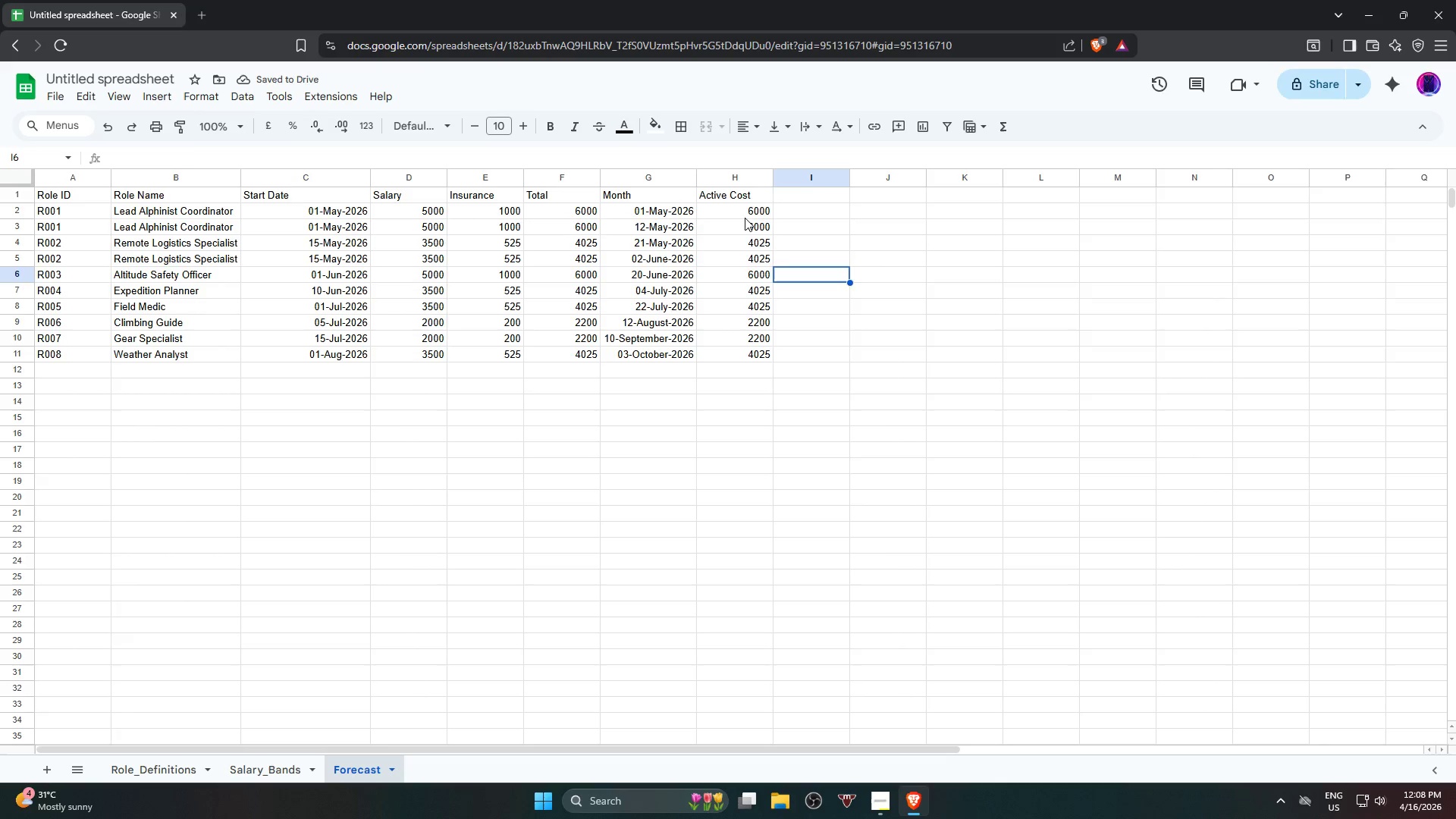 
left_click_drag(start_coordinate=[749, 212], to_coordinate=[757, 356])
 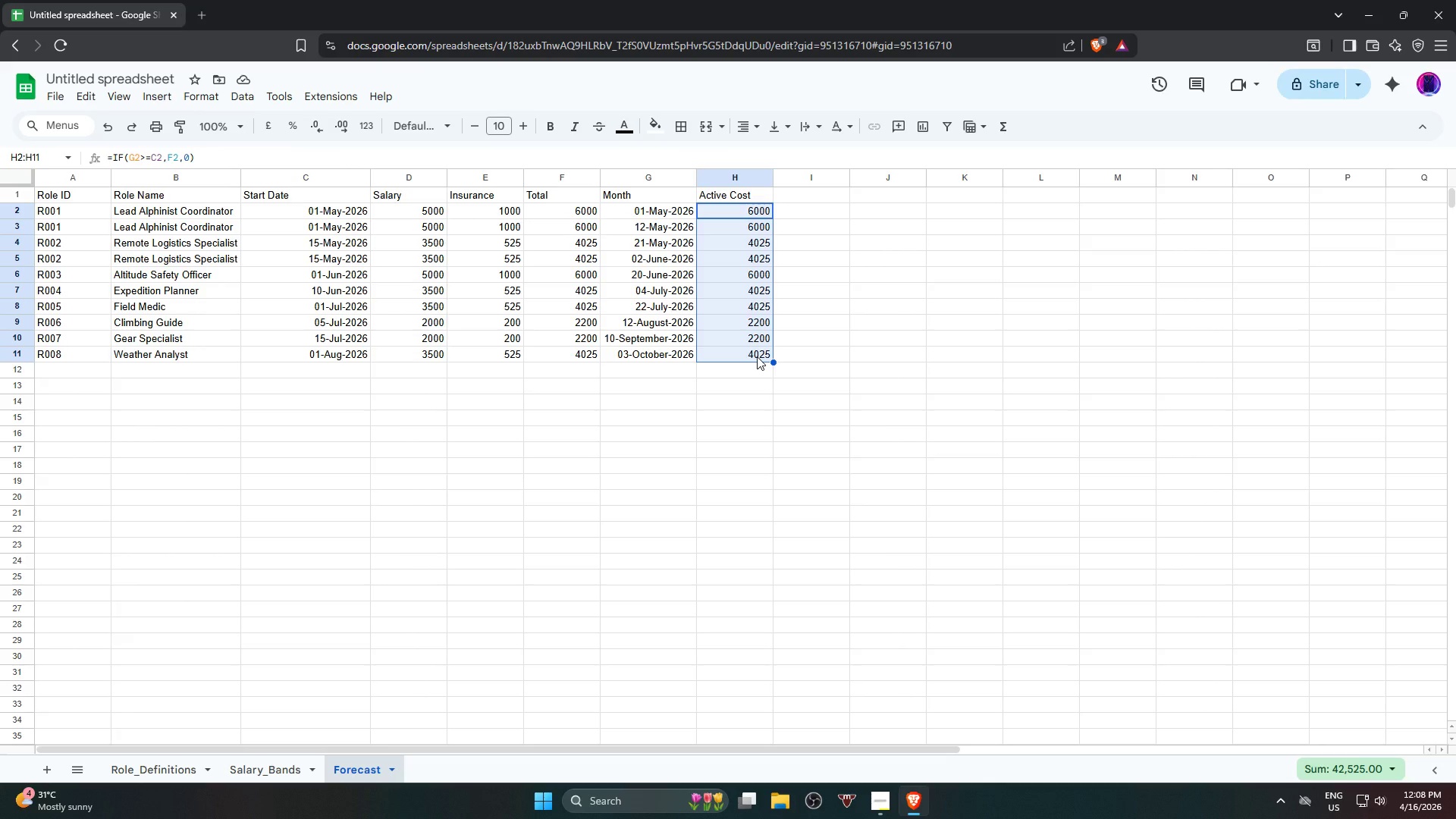 
key(Backspace)
 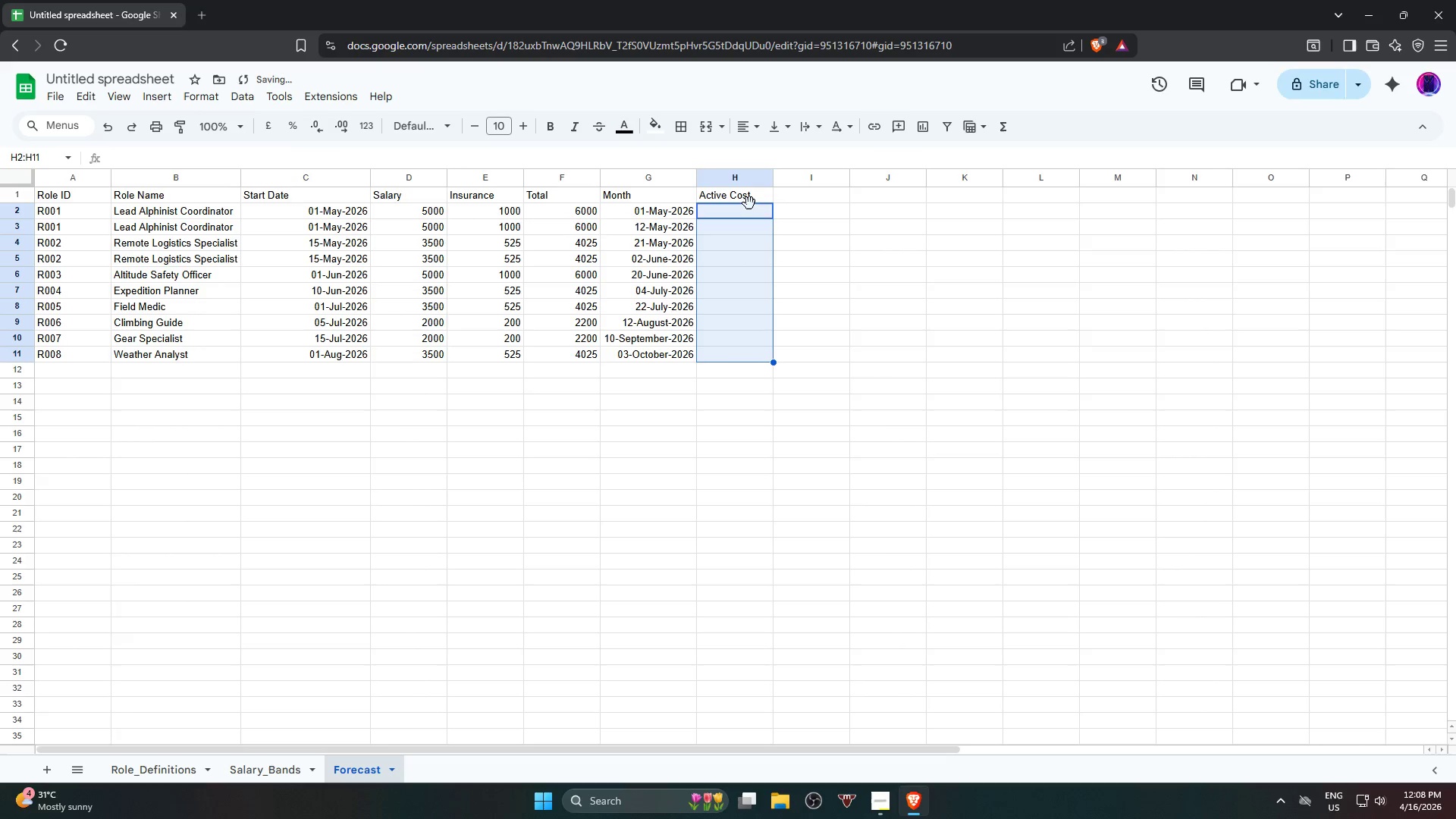 
double_click([749, 207])
 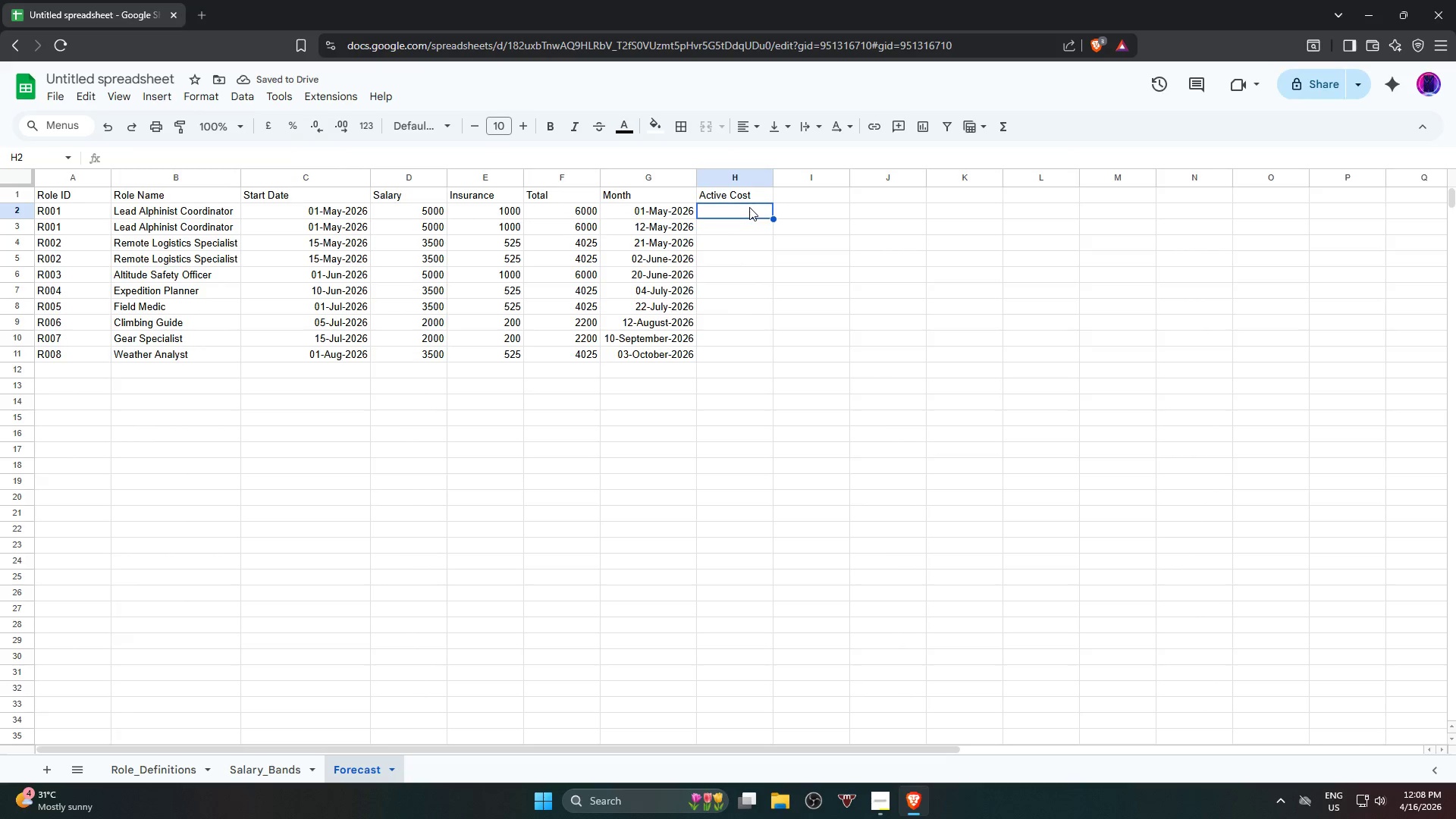 
triple_click([749, 207])
 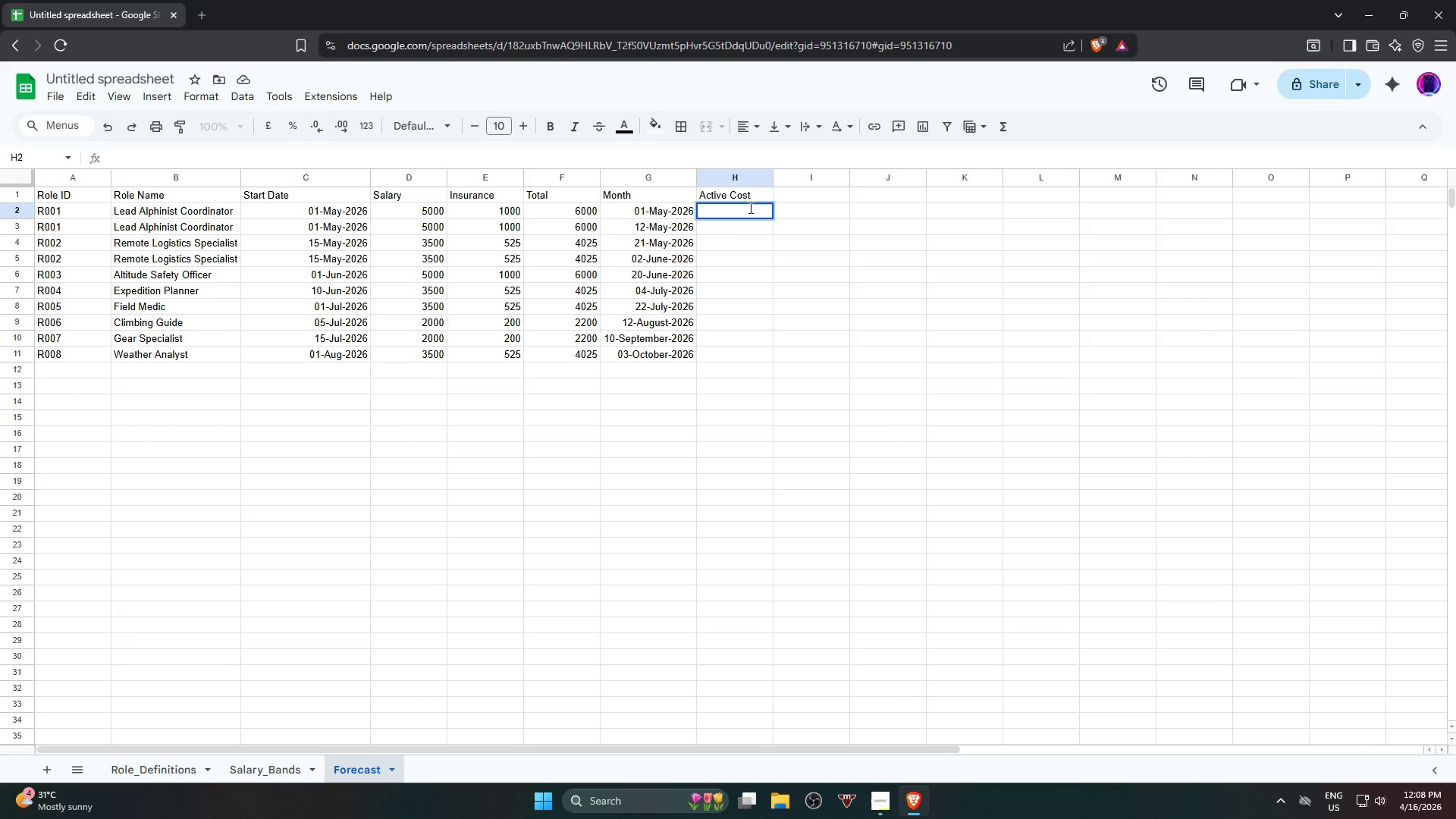 
wait(8.02)
 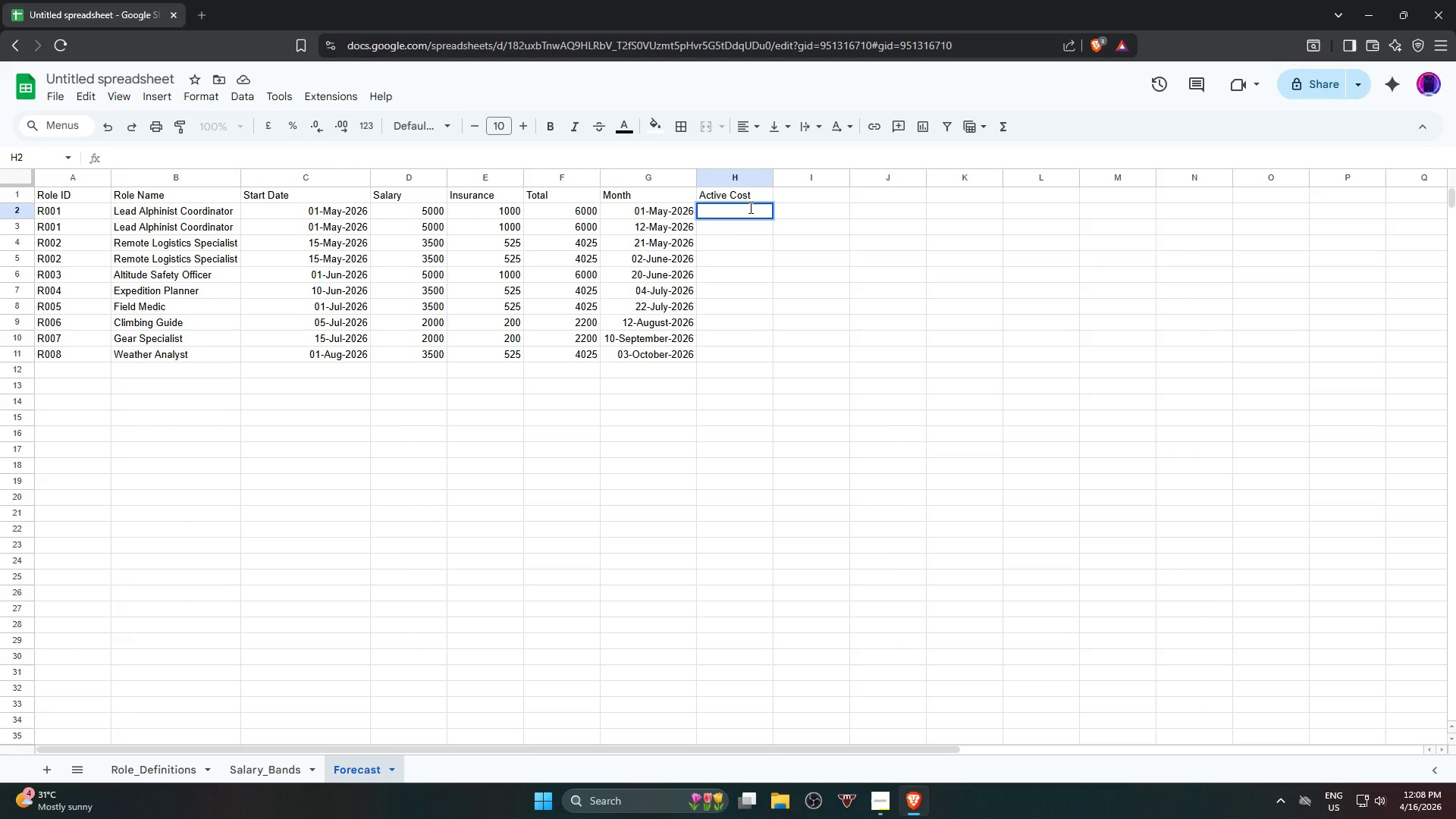 
type(=IF()
 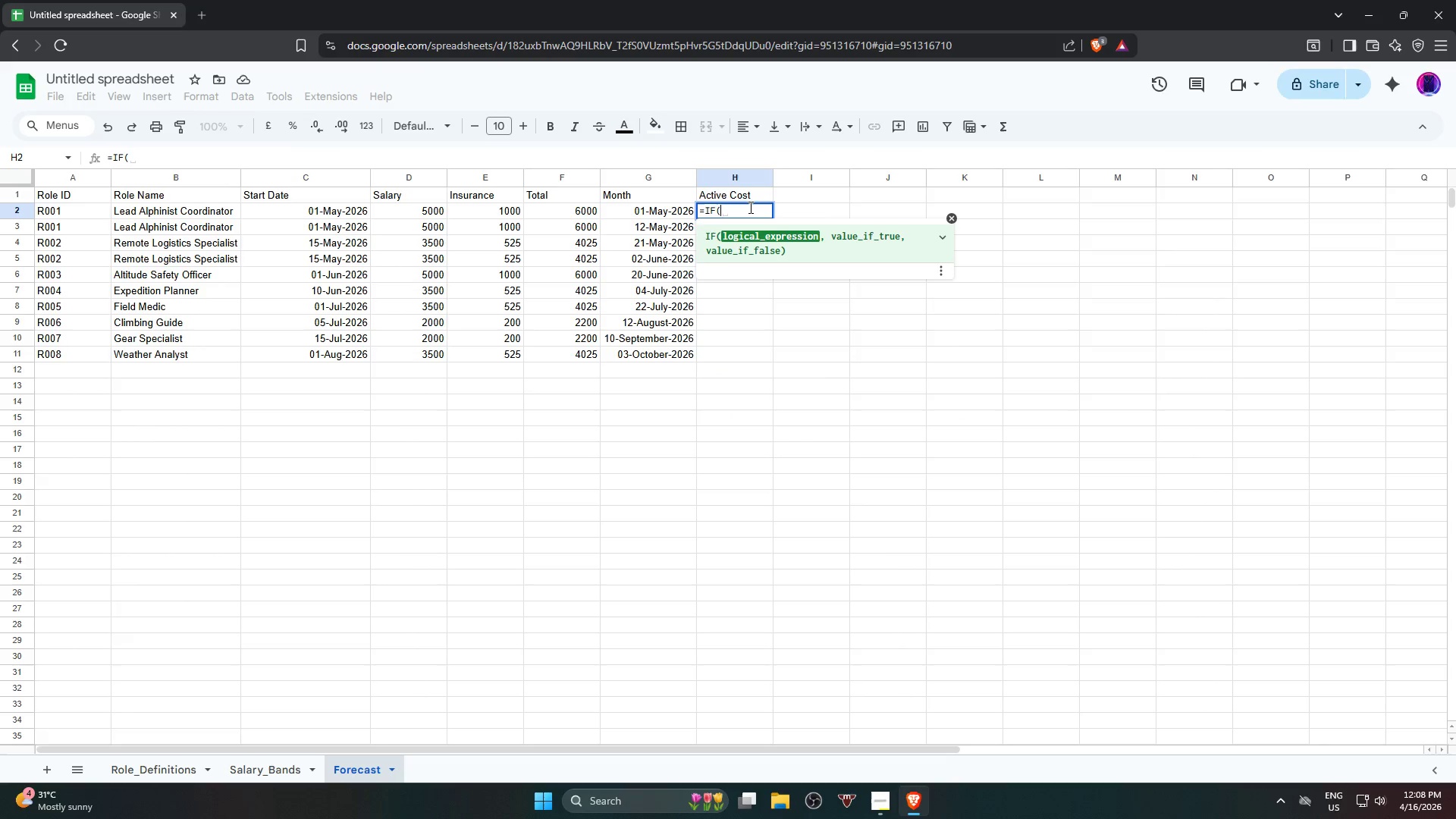 
left_click([643, 216])
 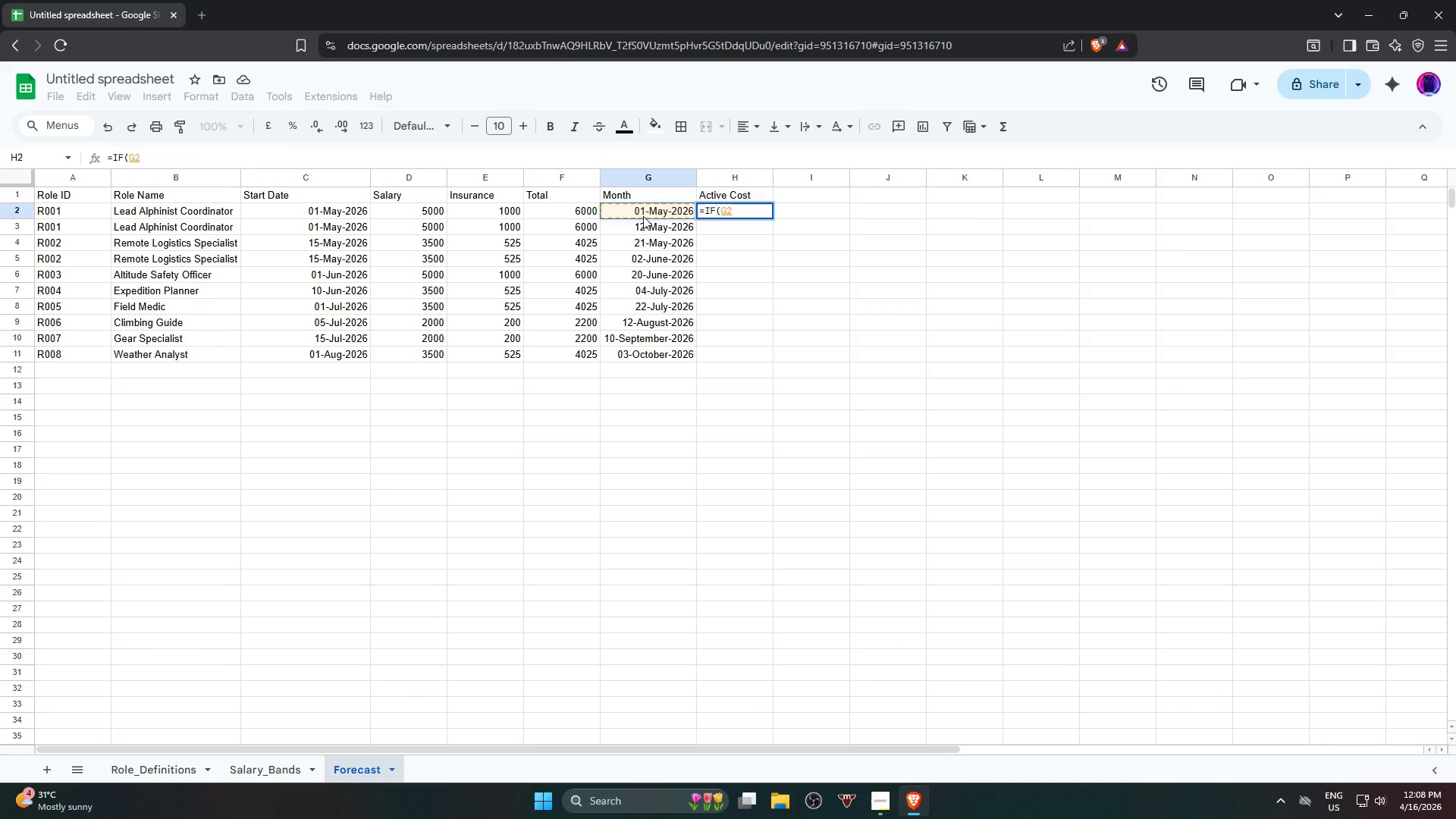 
key(Shift+Period)
 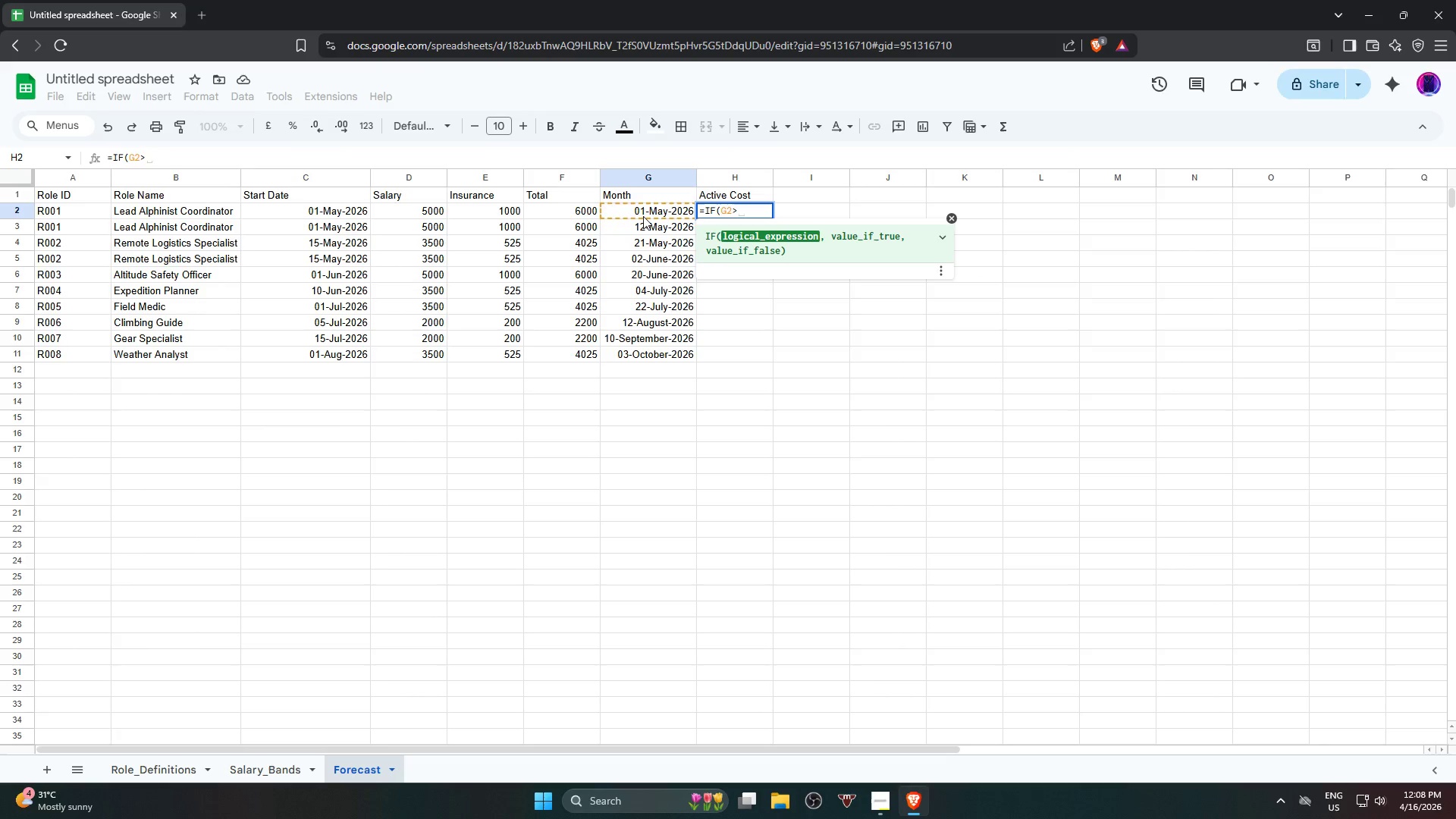 
key(Equal)
 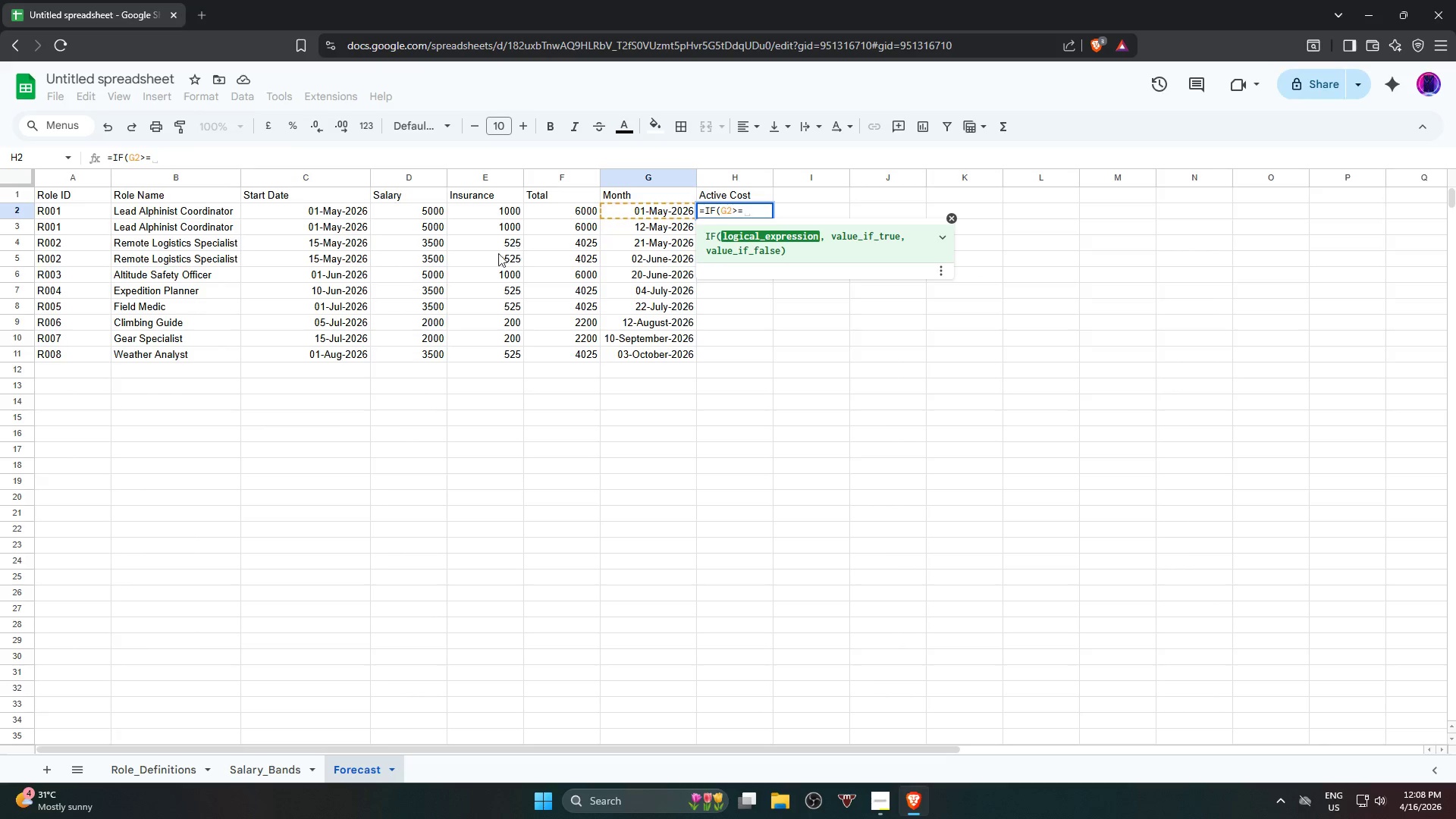 
left_click([330, 214])
 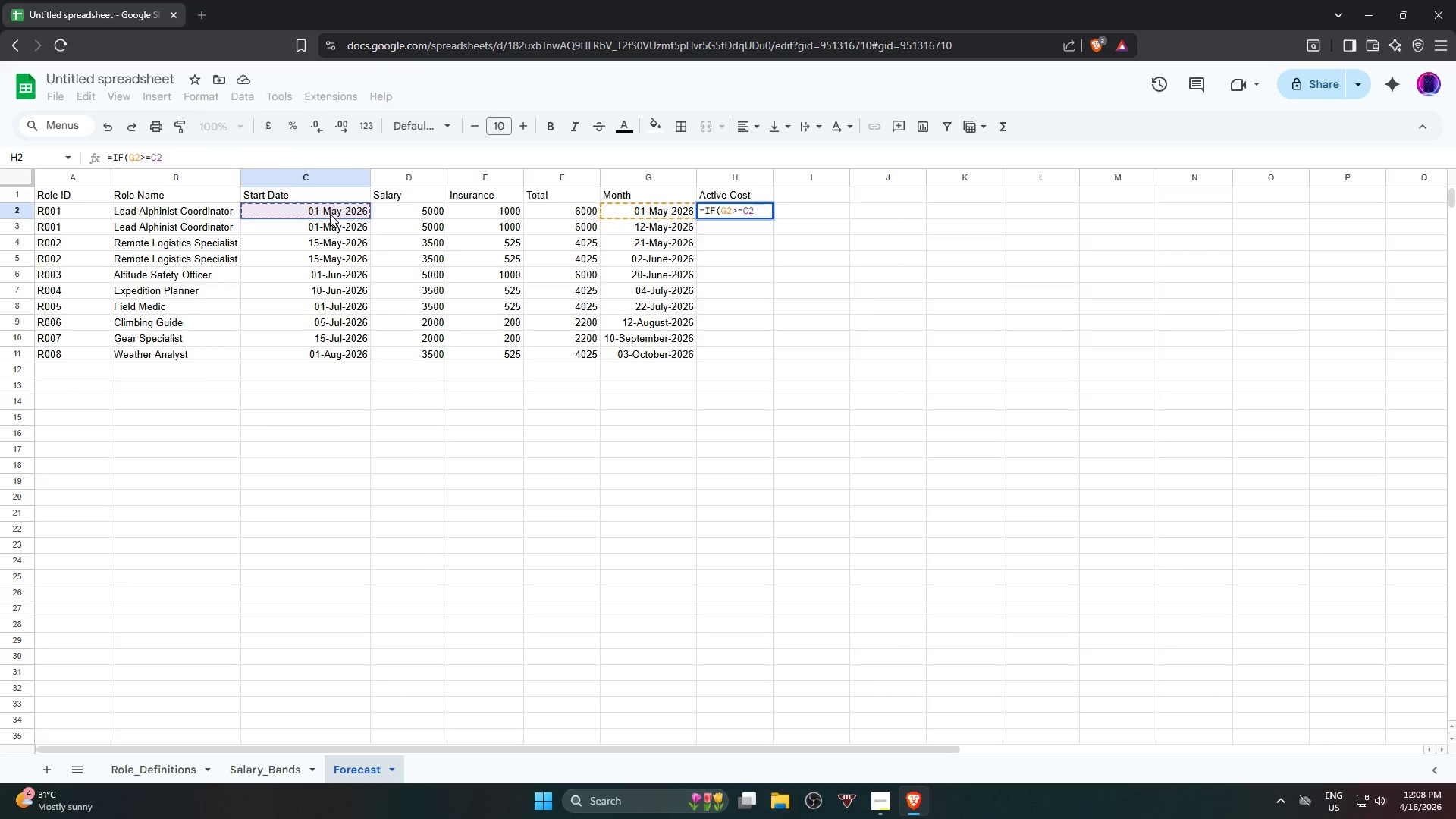 
key(Comma)
 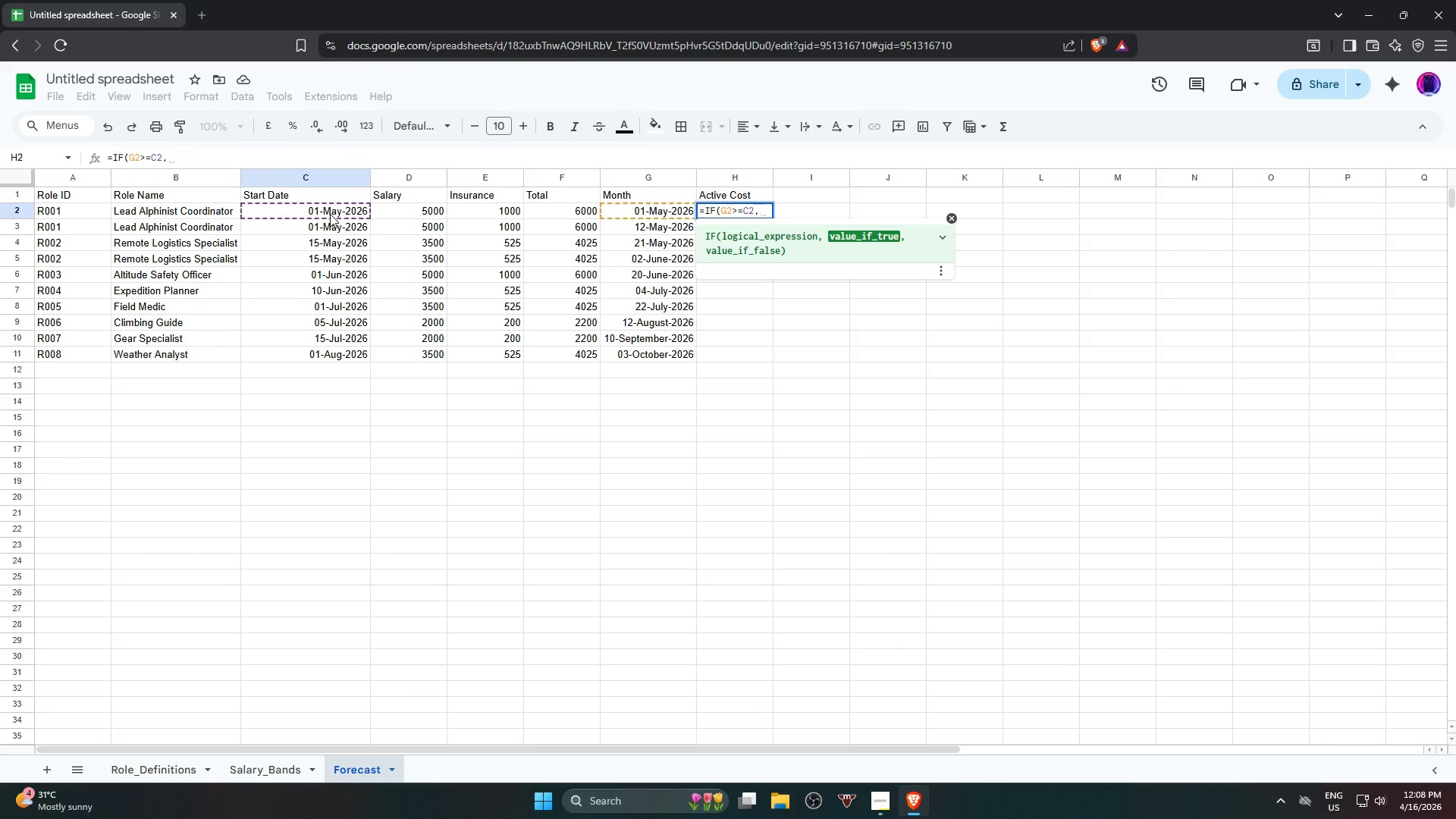 
key(F)
 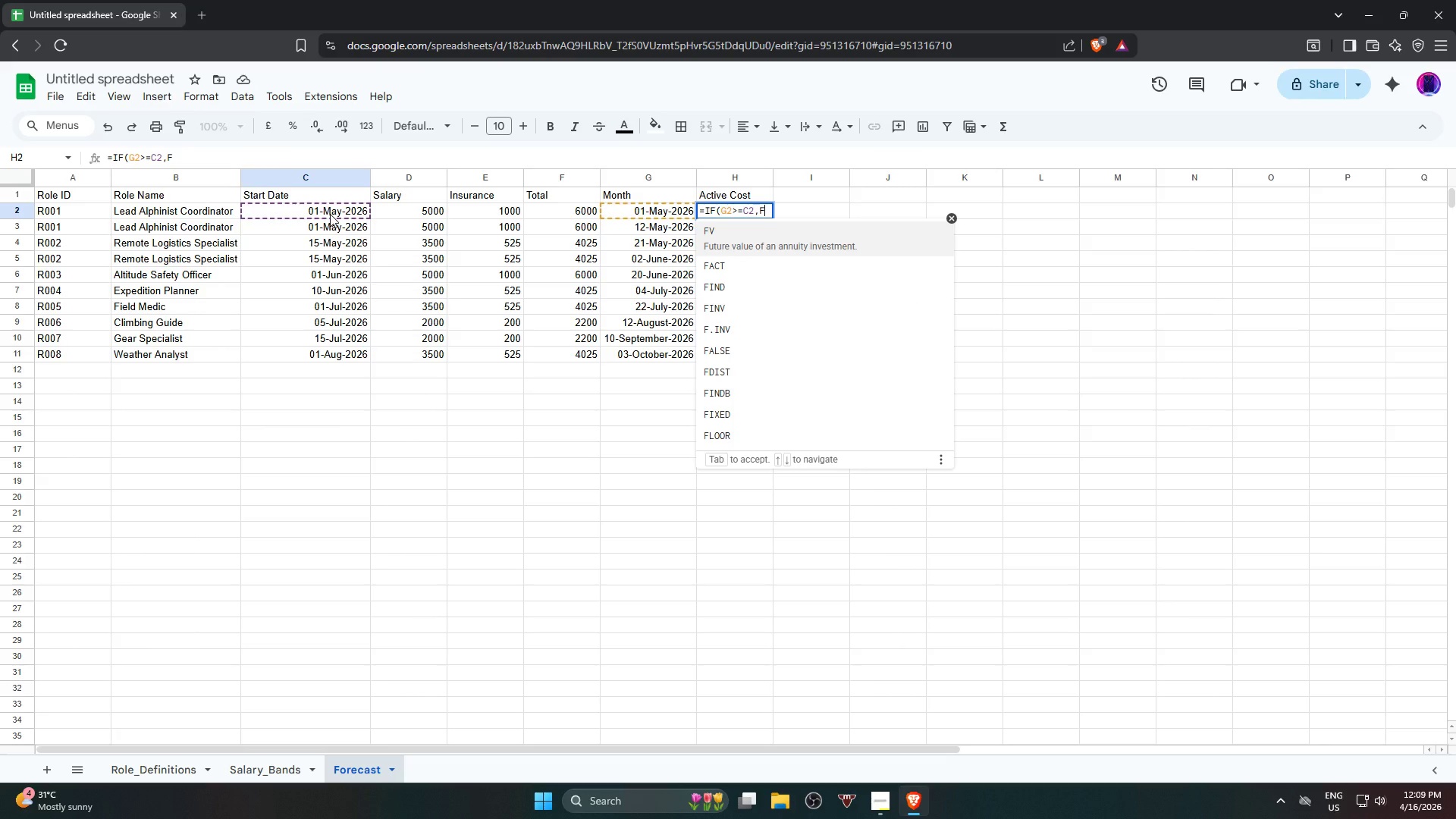 
key(Backspace)
 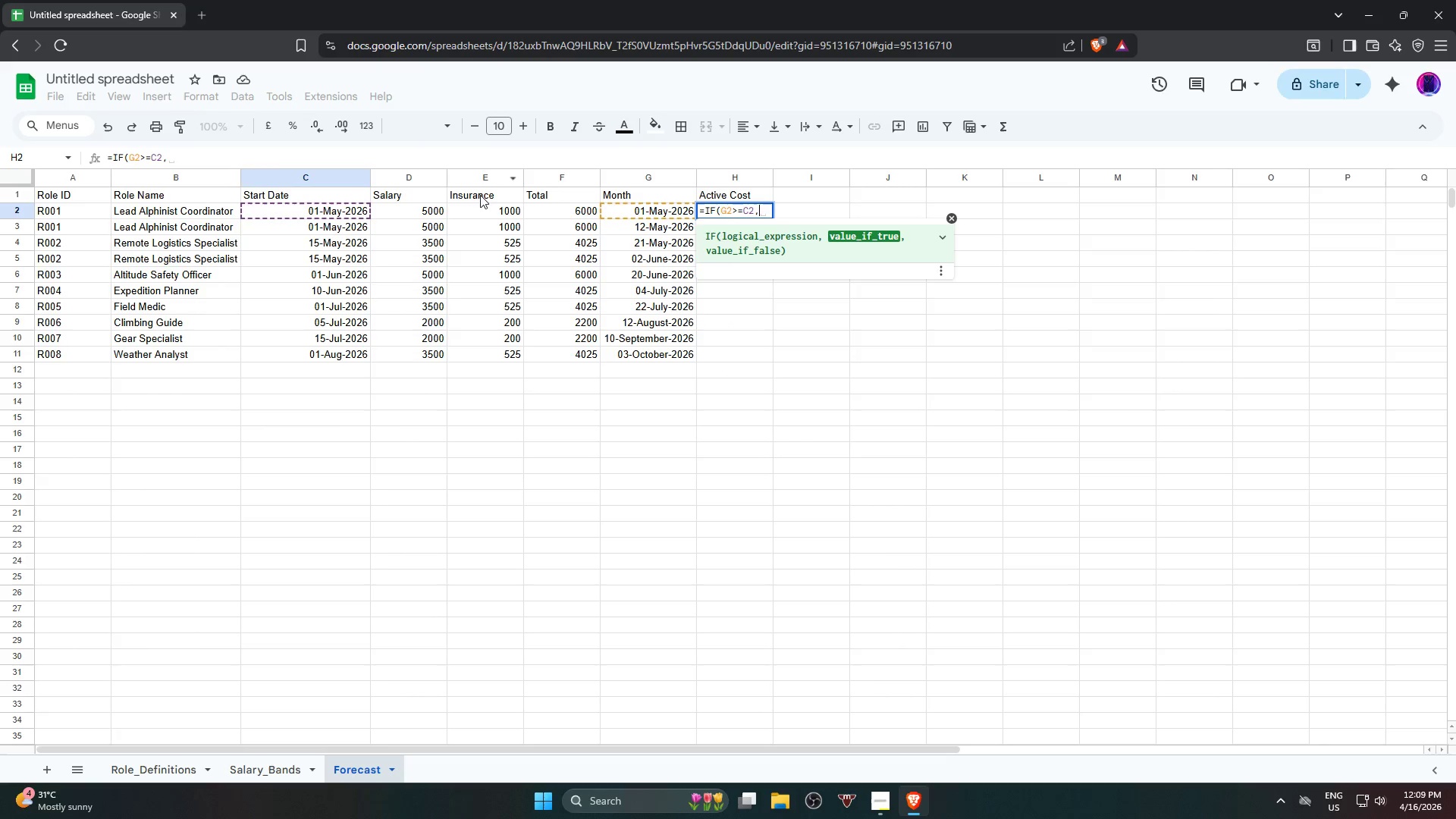 
left_click([535, 209])
 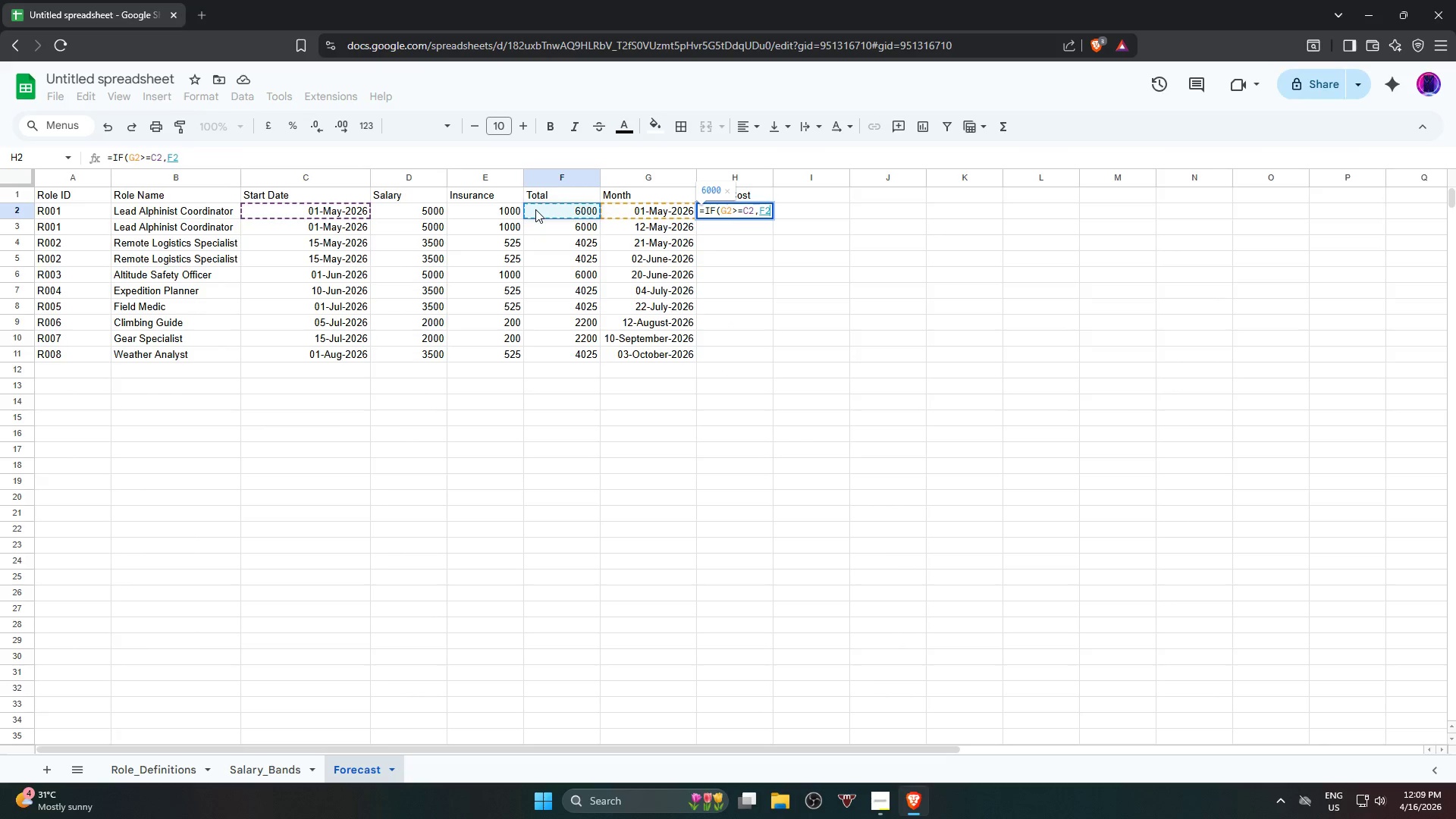 
type(,0))
 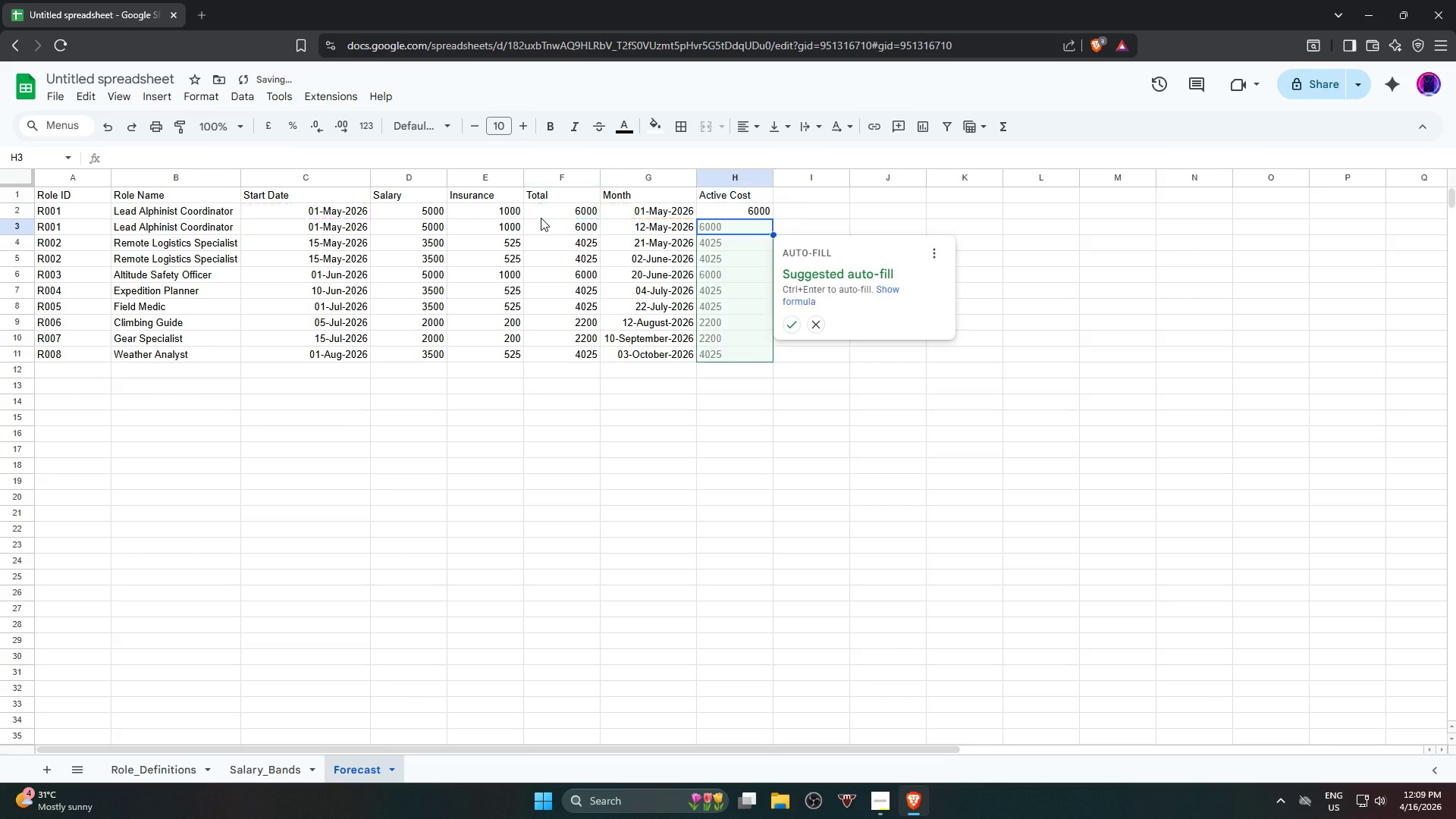 
 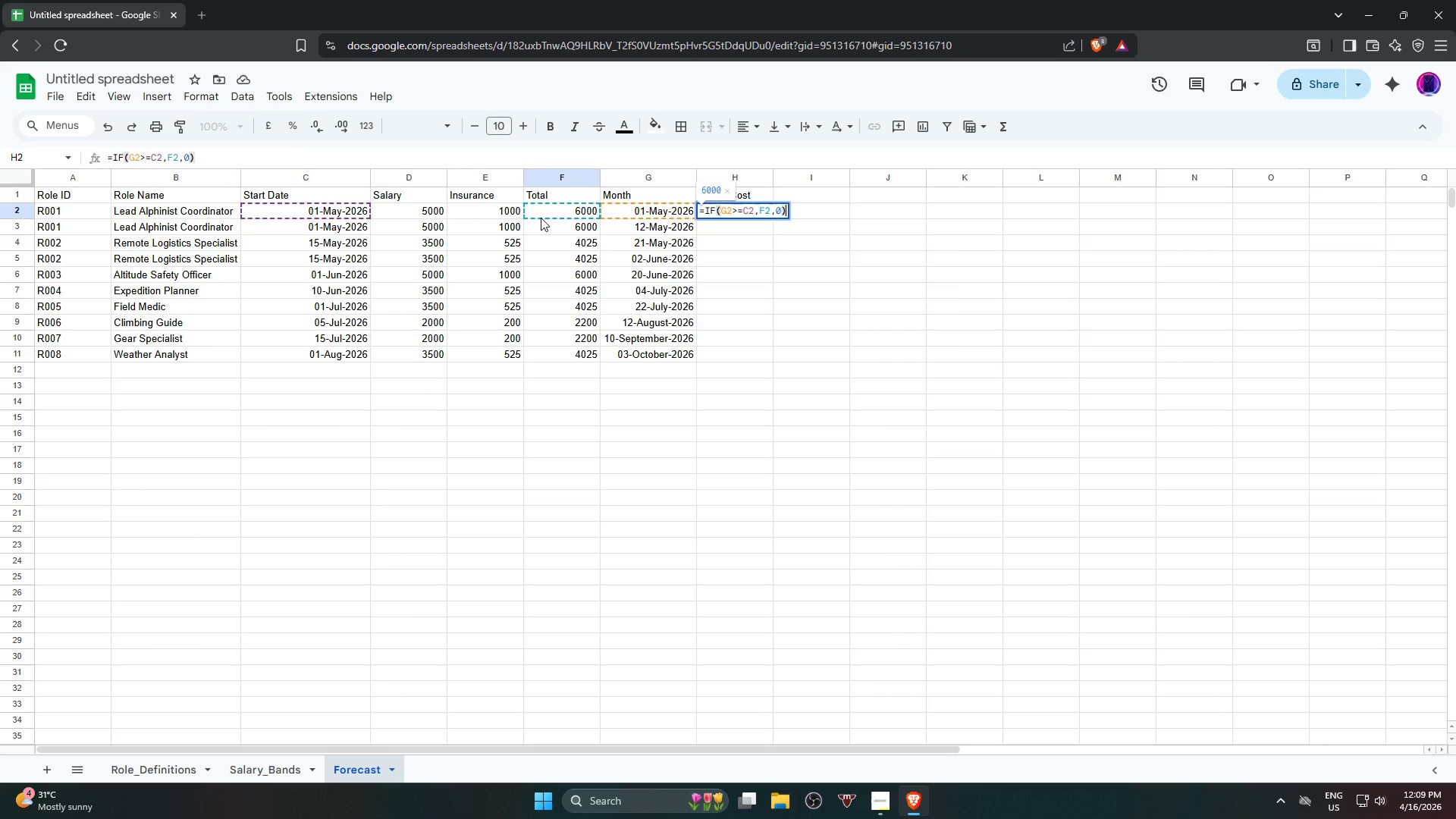 
key(Enter)
 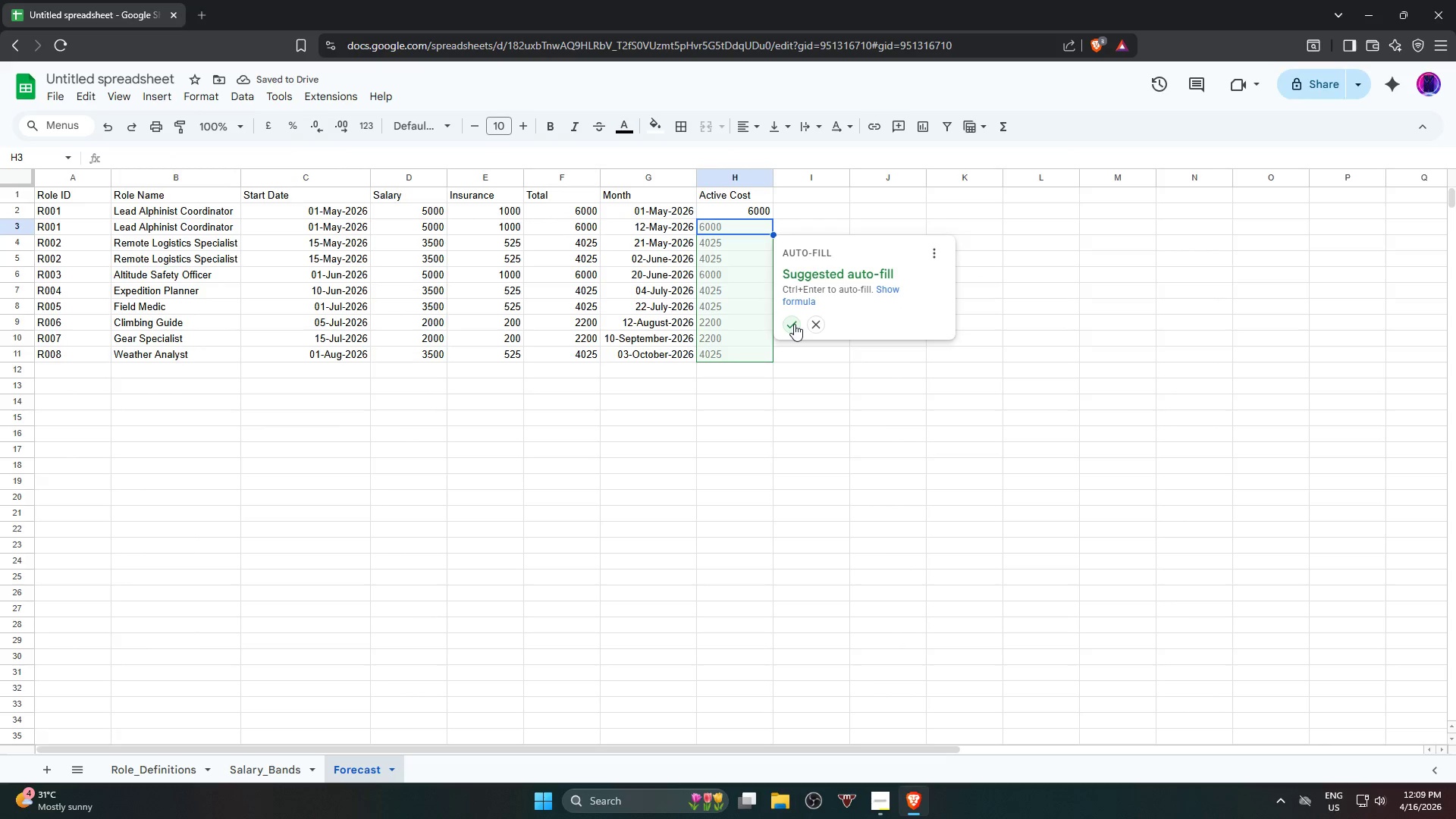 
left_click([794, 324])
 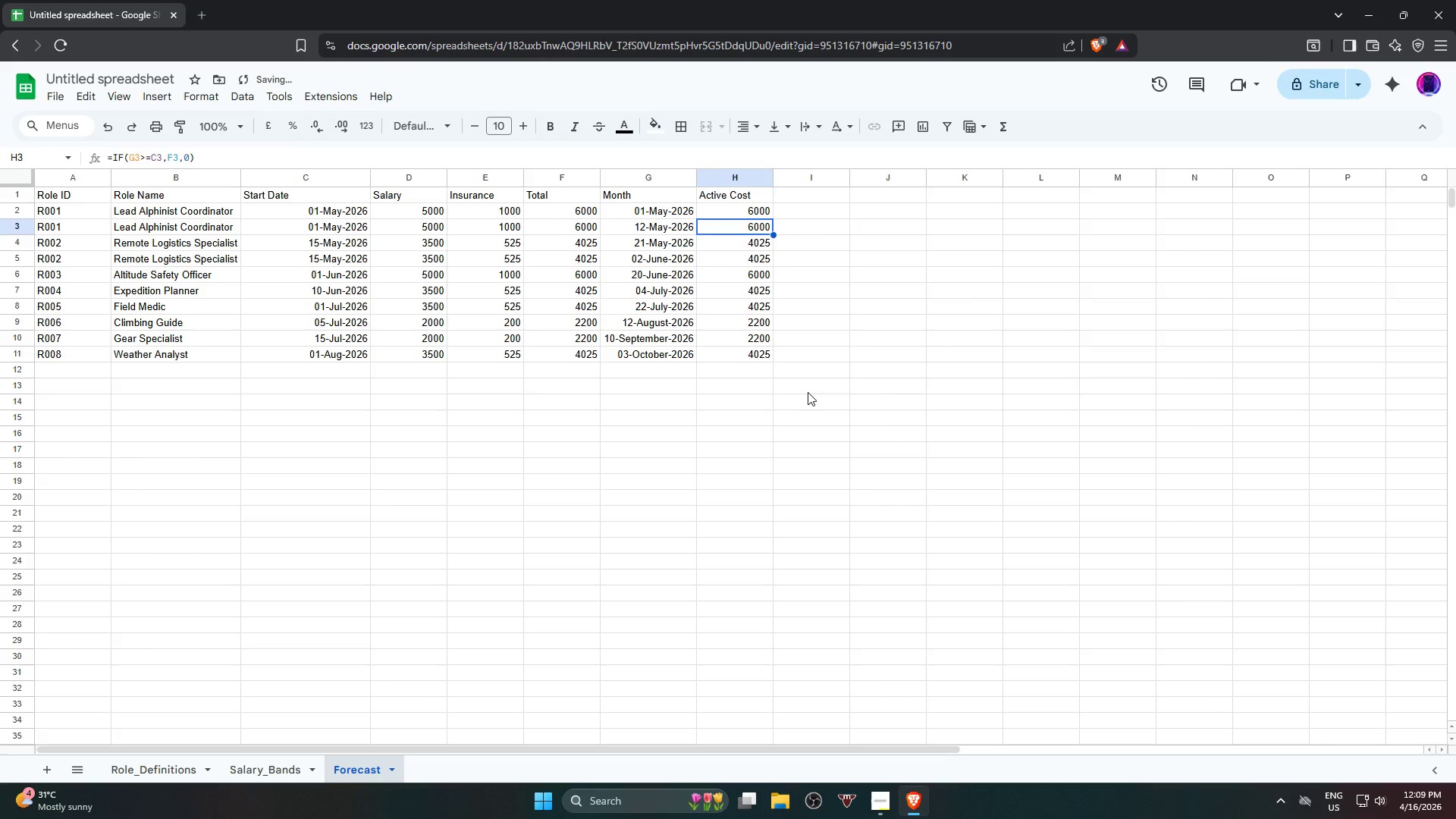 
left_click([809, 395])
 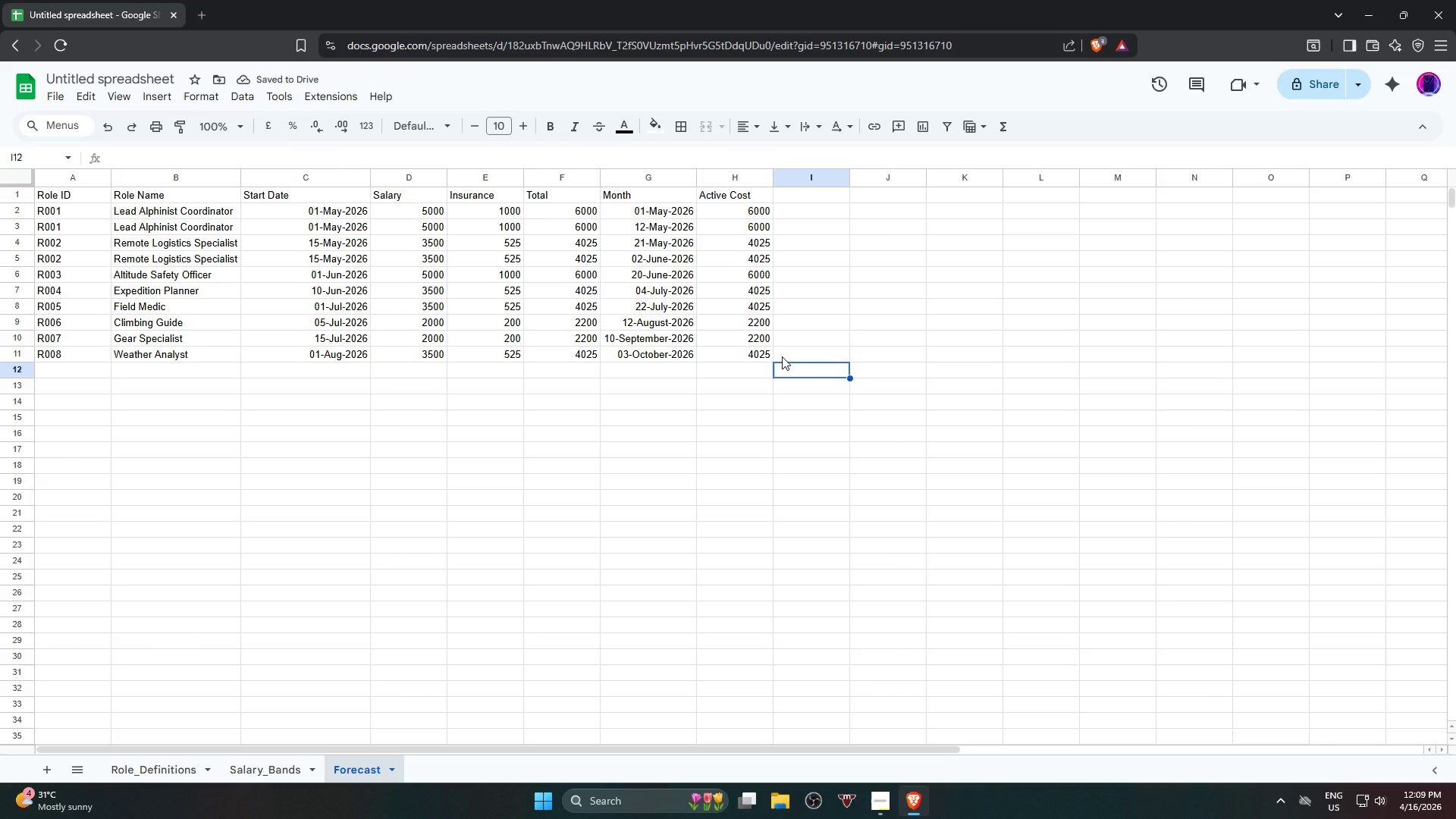 
key(Alt+AltLeft)
 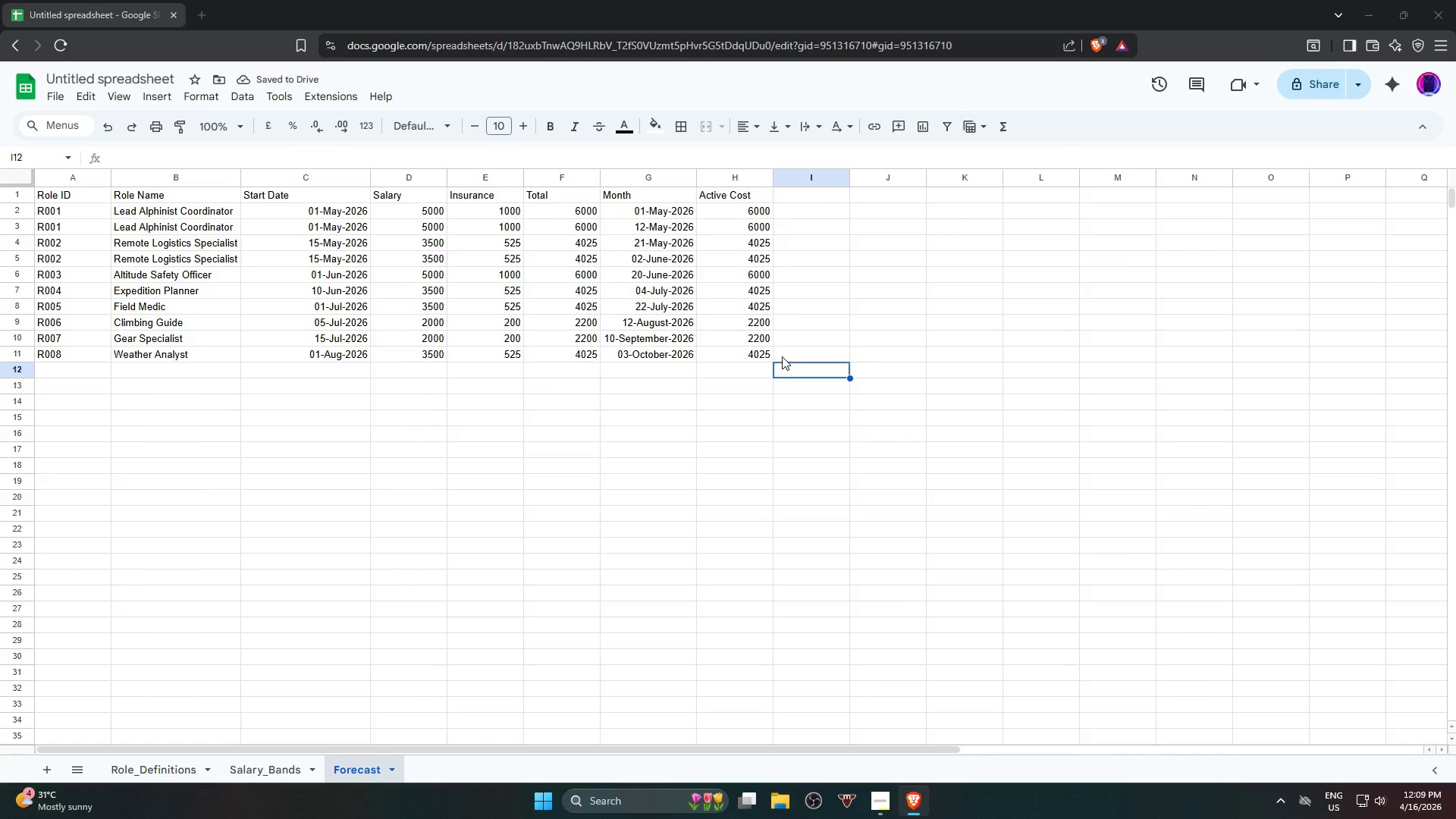 
key(Alt+Tab)